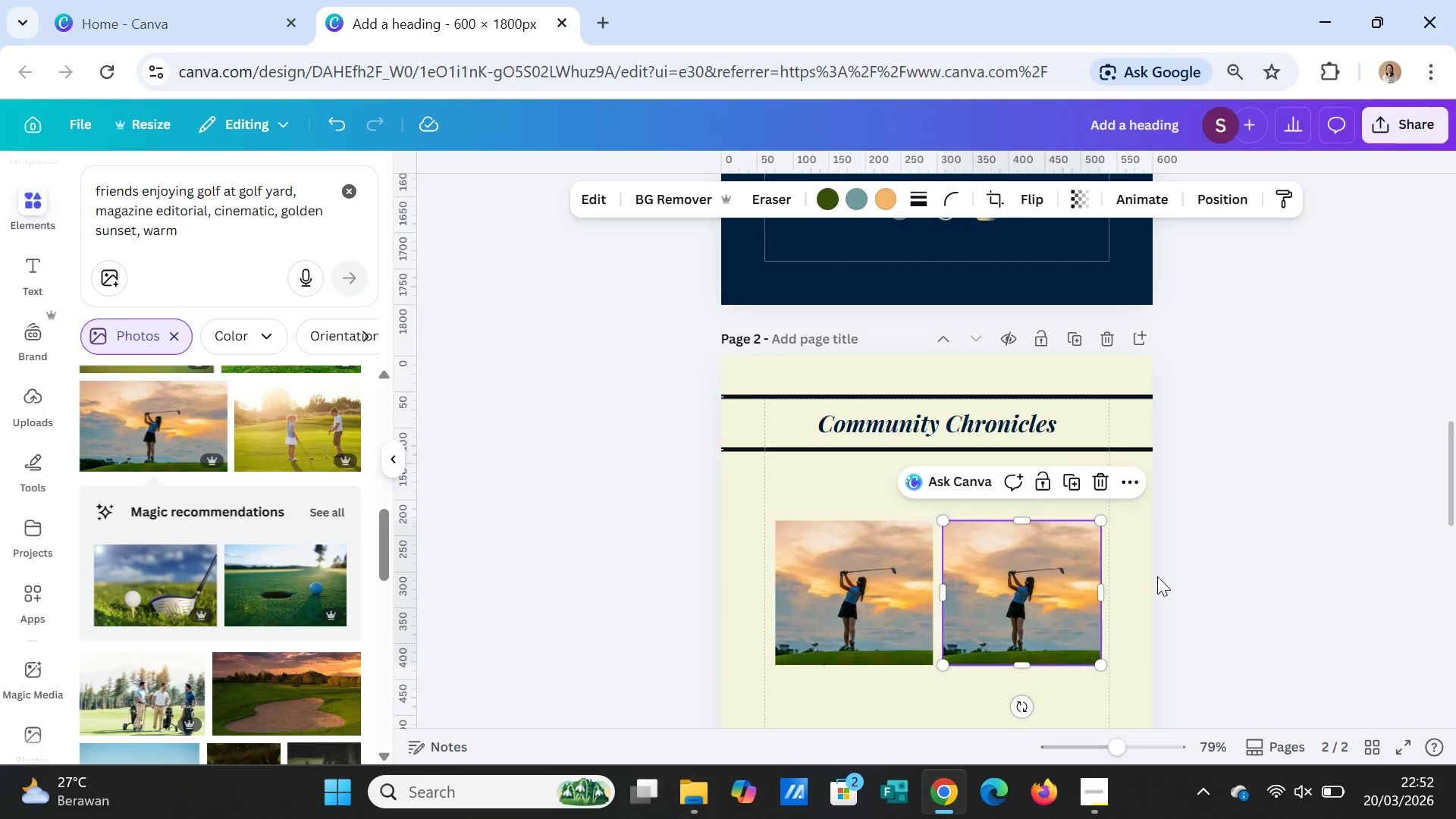 
left_click([1158, 576])
 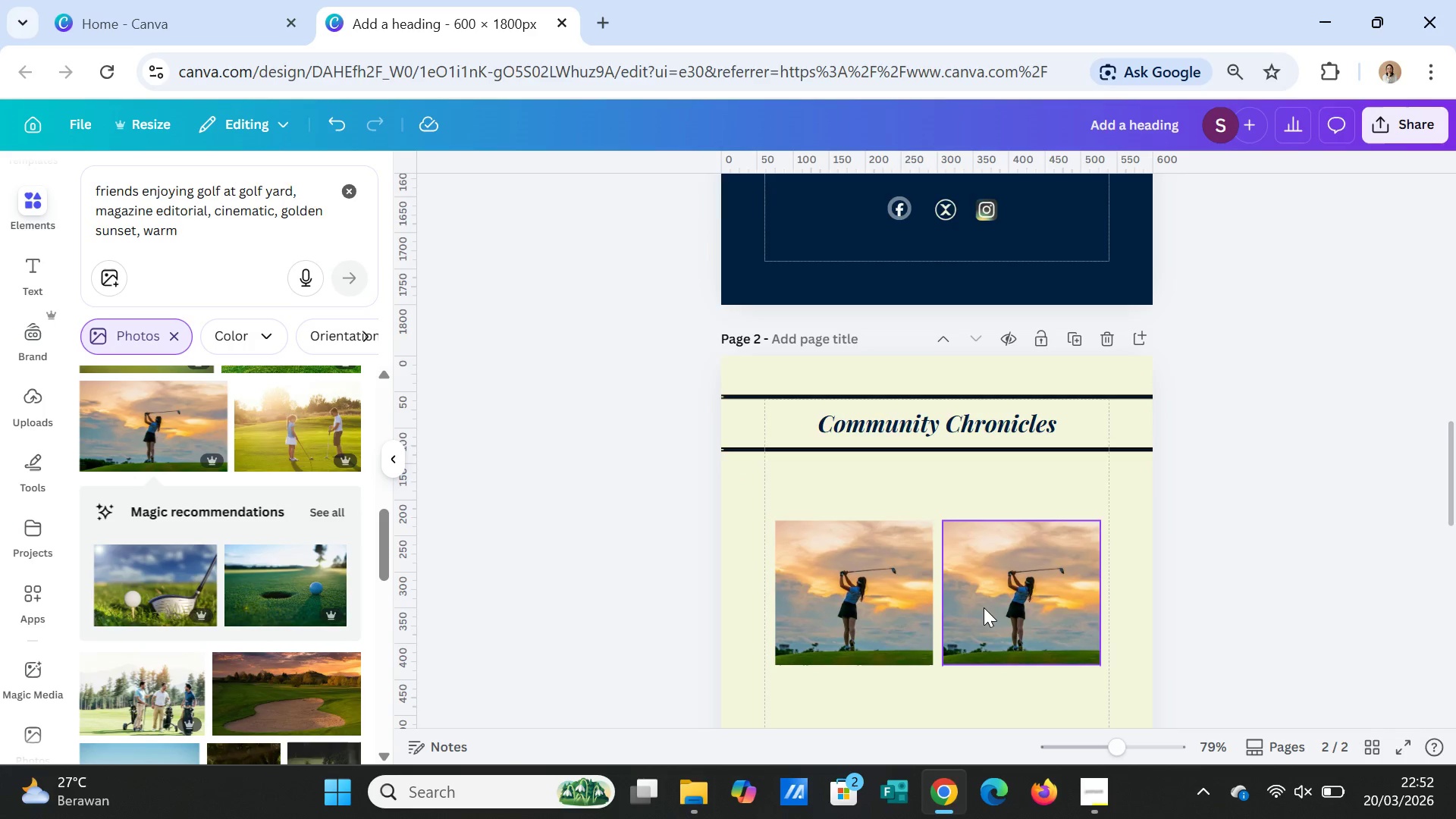 
left_click([984, 607])
 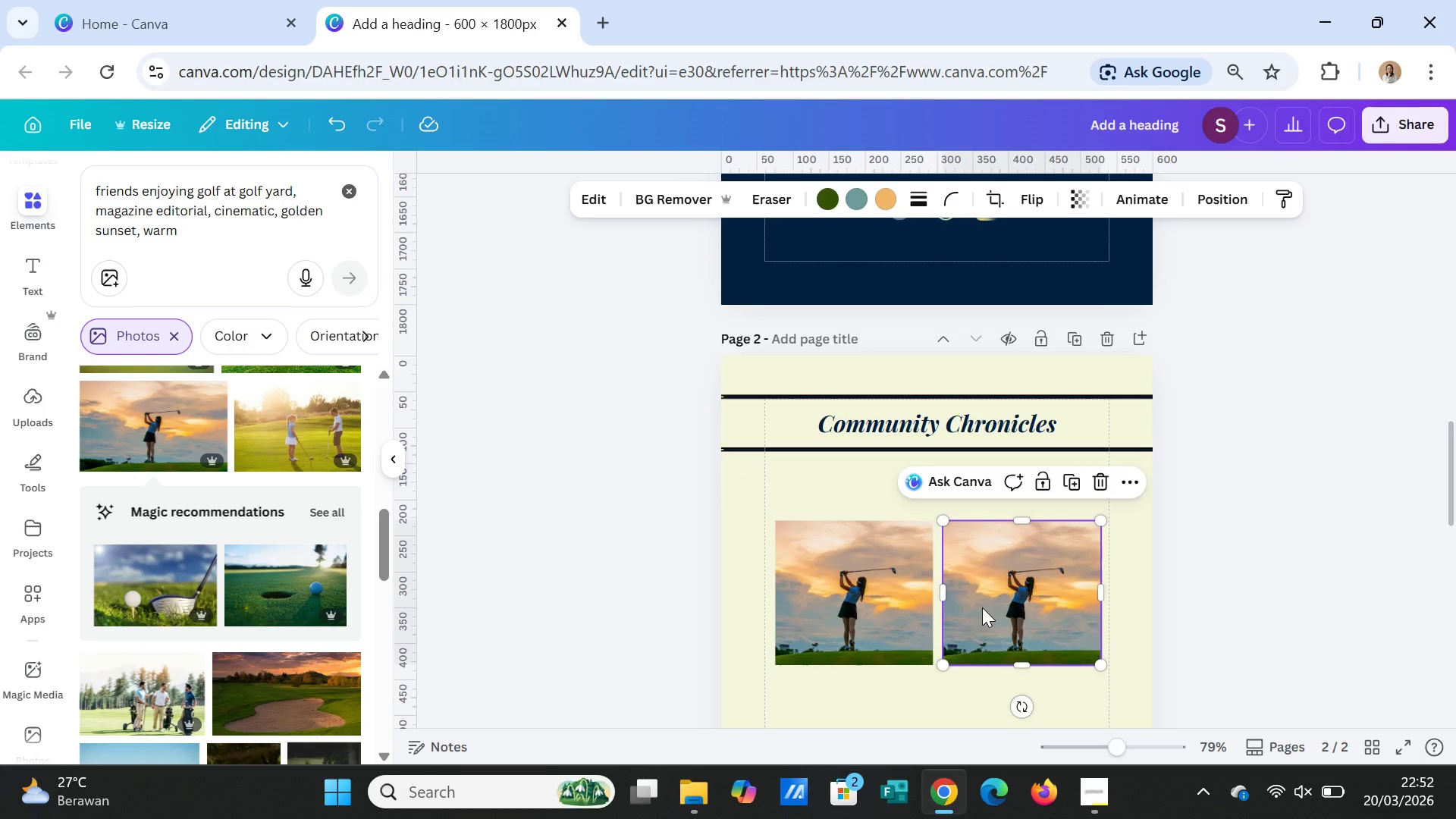 
key(Delete)
 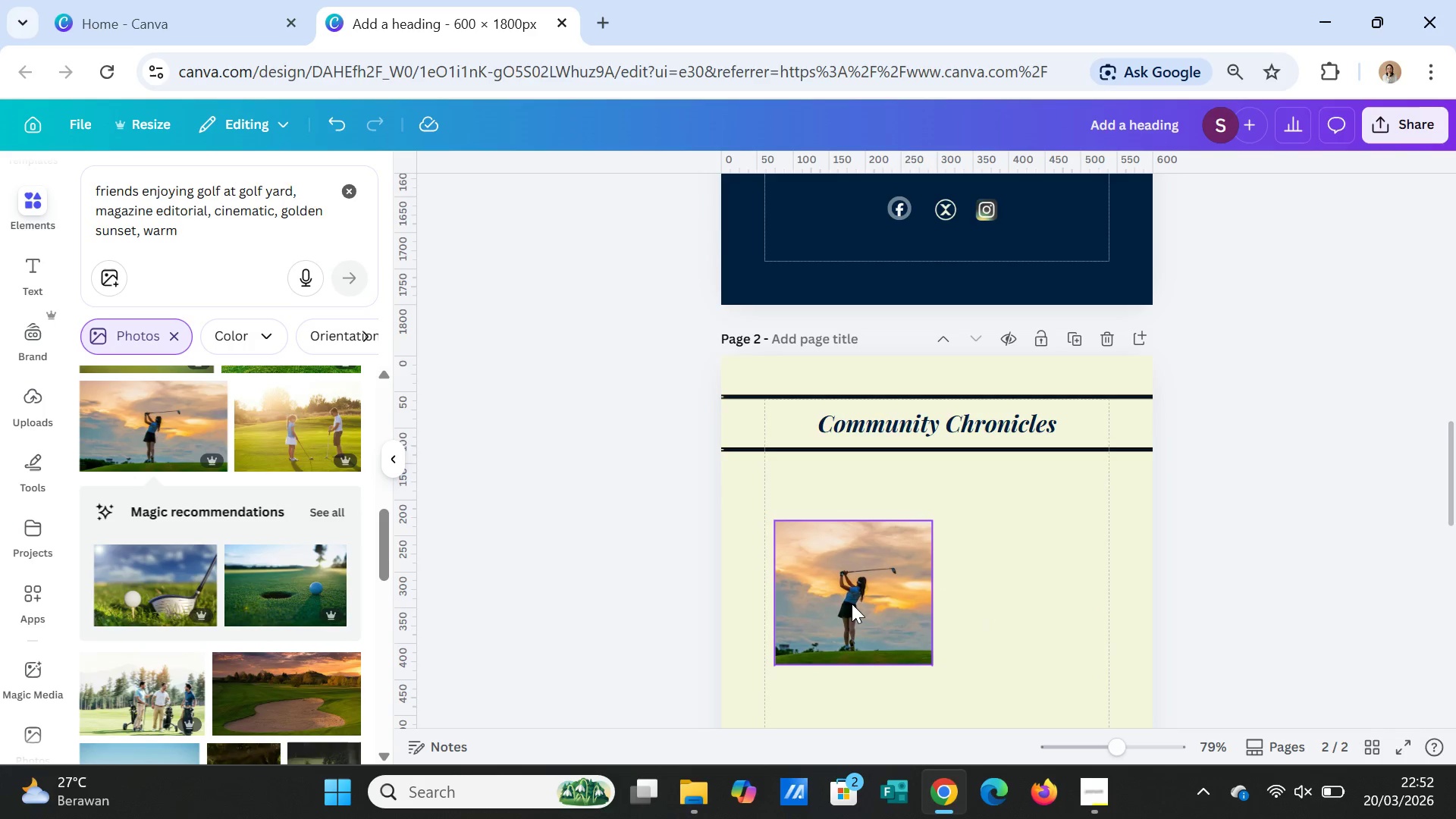 
left_click([850, 603])
 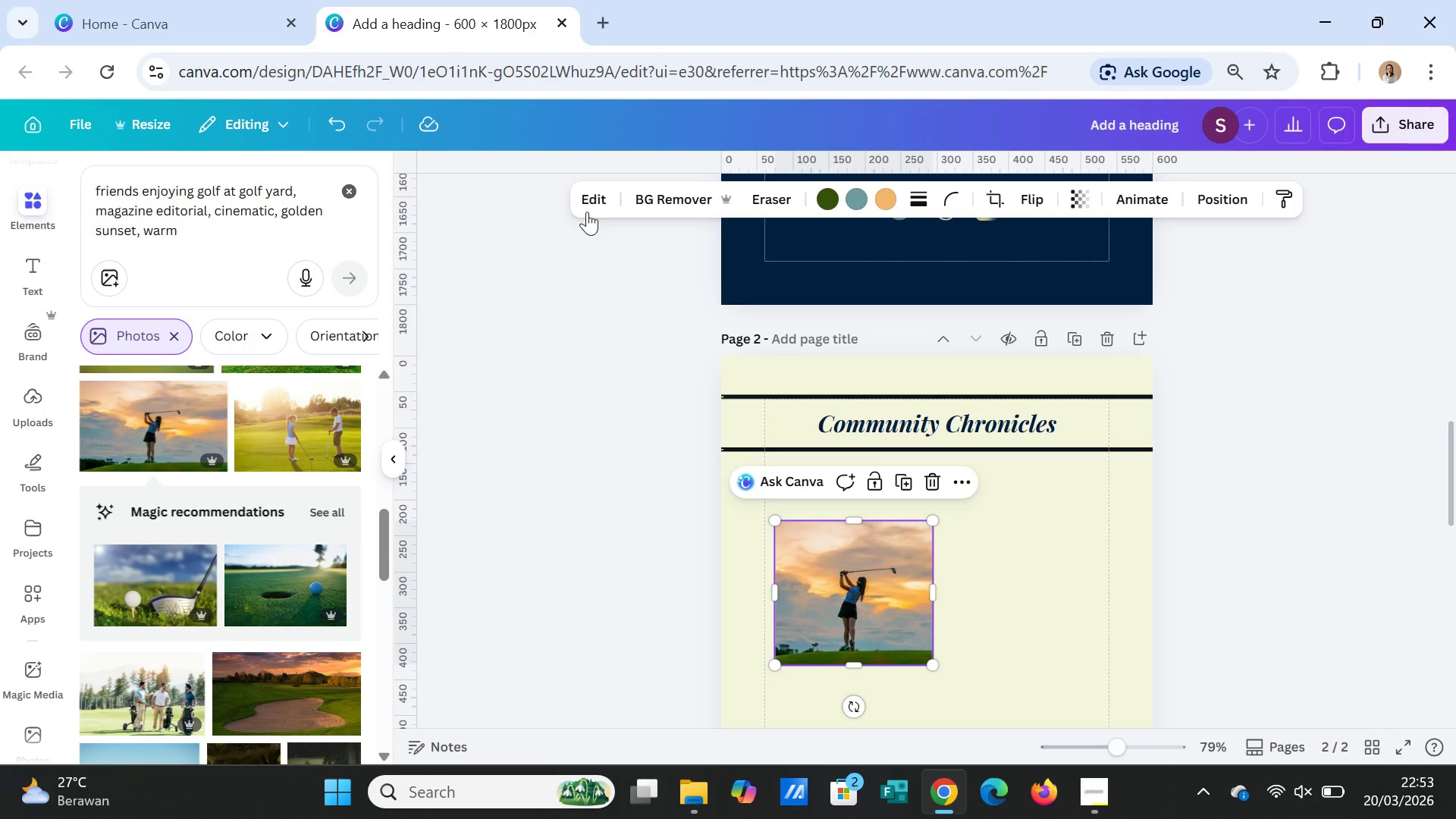 
left_click([587, 197])
 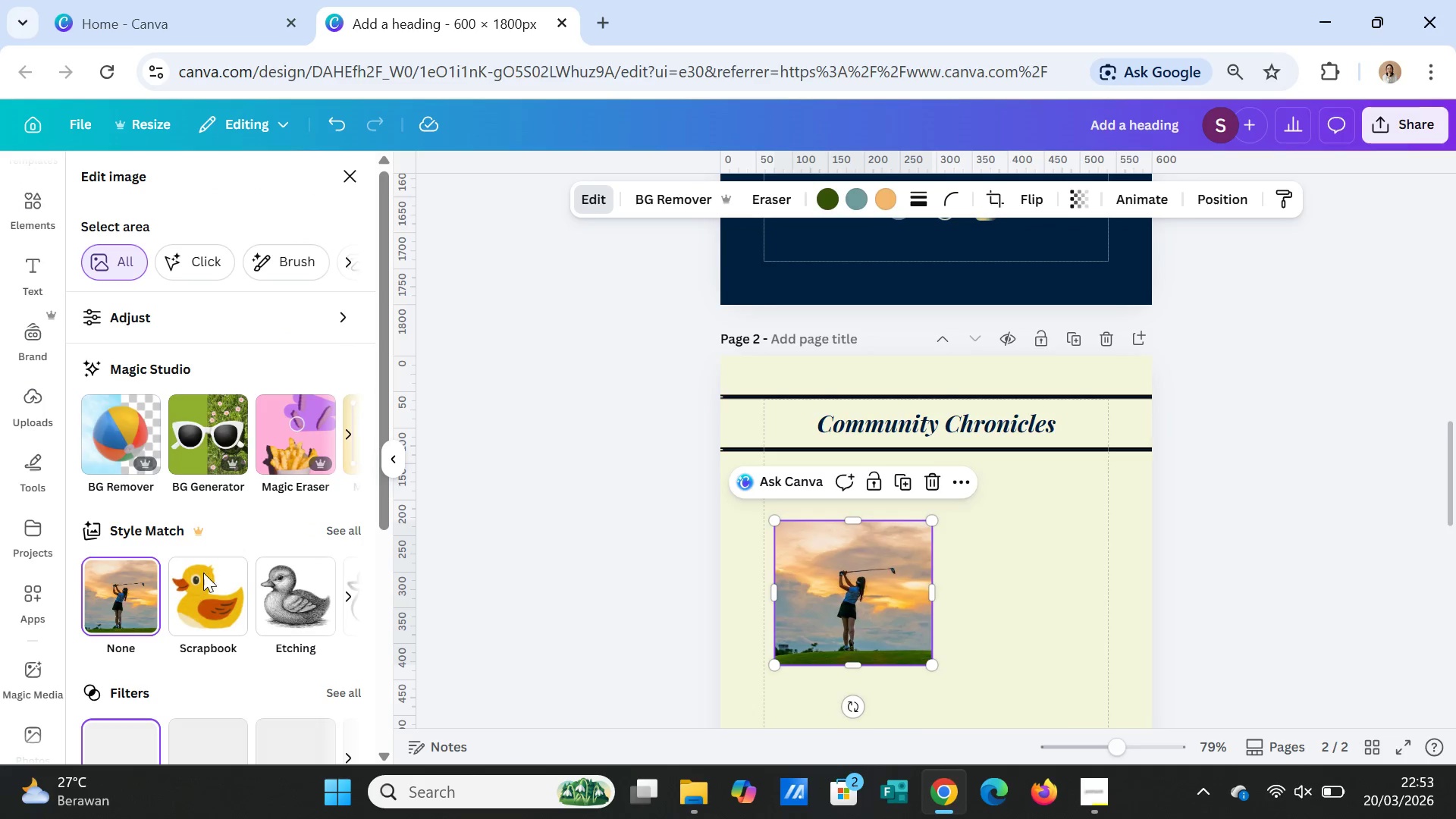 
scroll: coordinate [190, 593], scroll_direction: down, amount: 2.0
 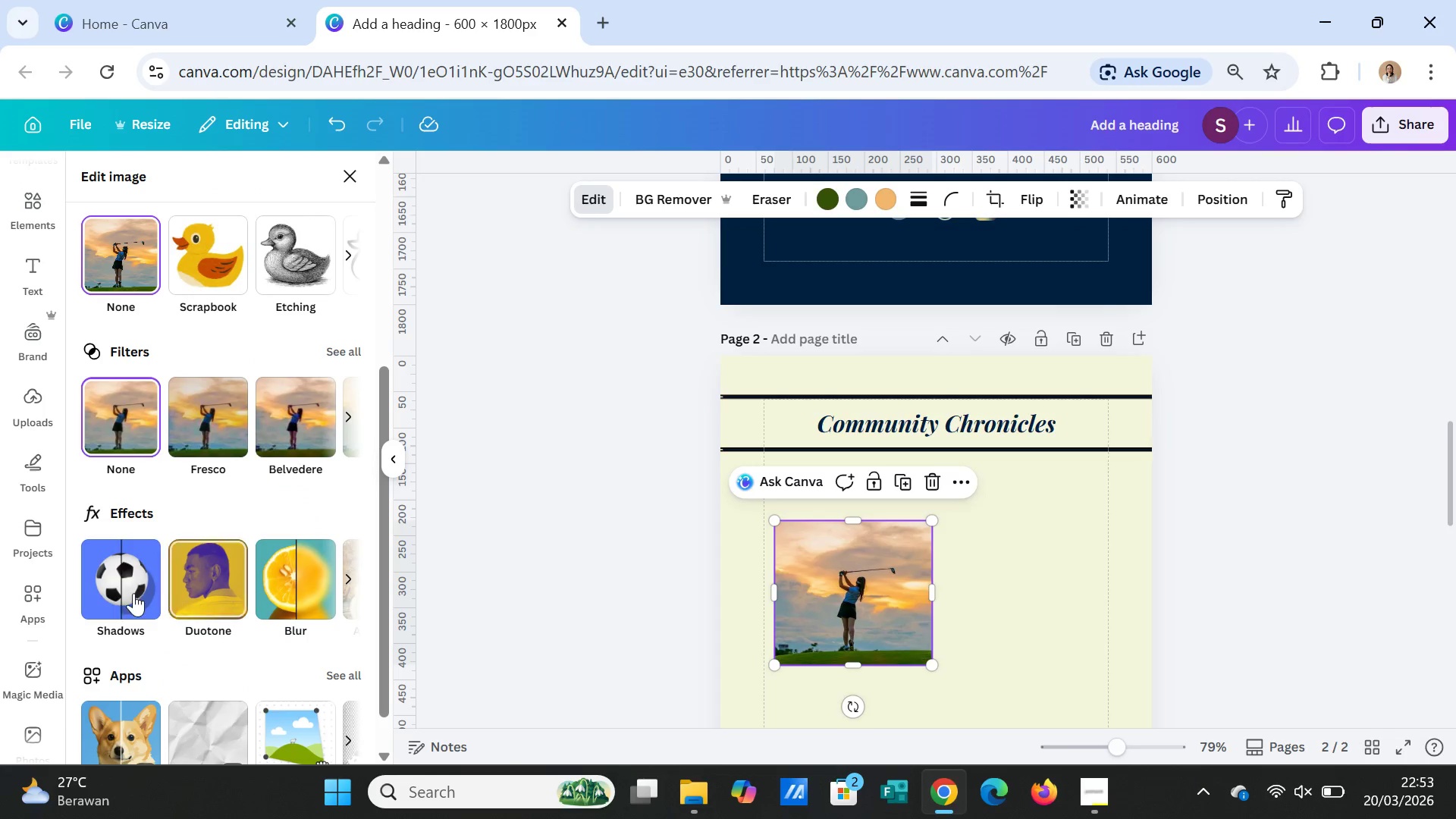 
left_click([121, 589])
 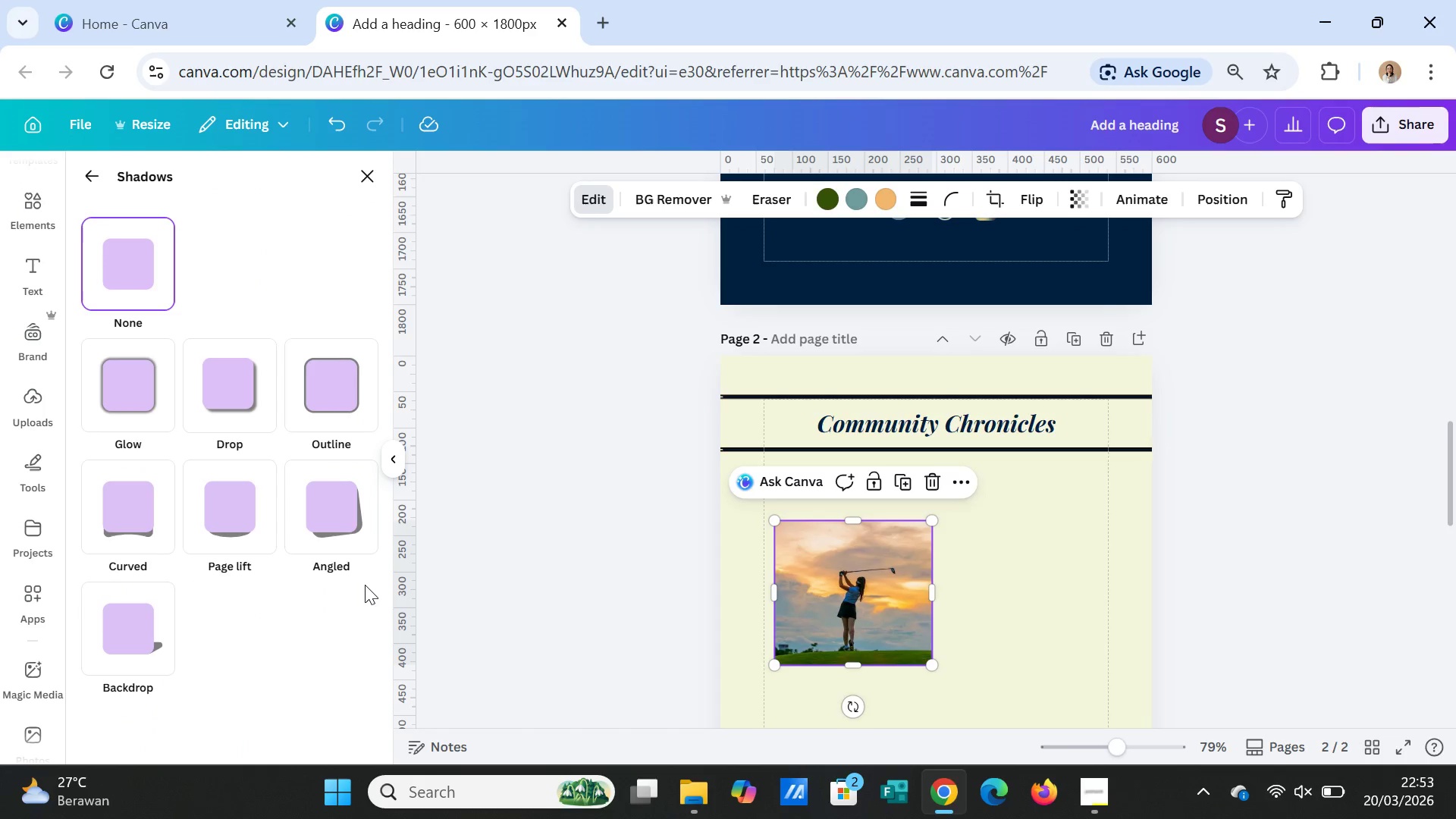 
left_click([334, 522])
 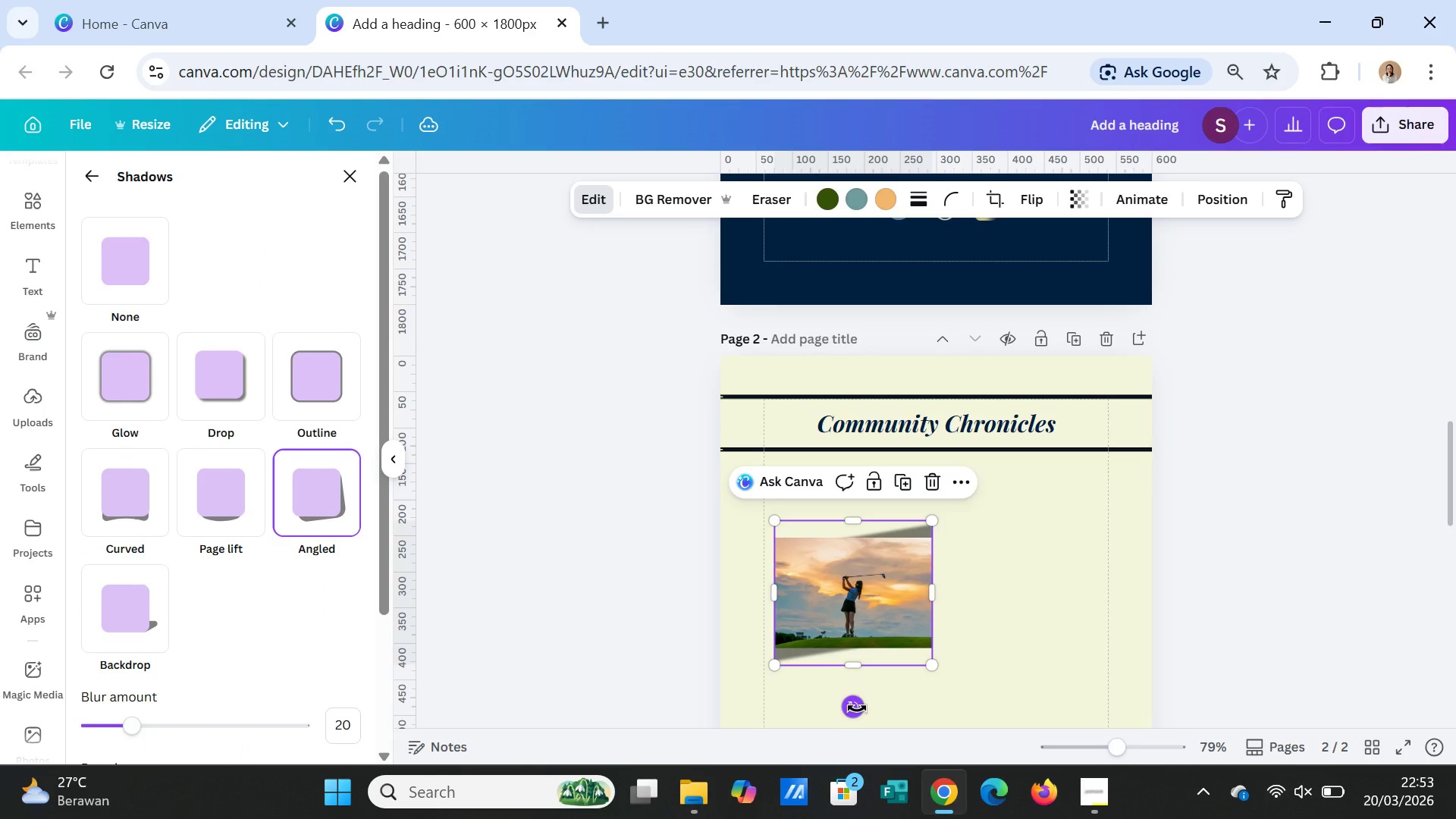 
left_click_drag(start_coordinate=[858, 710], to_coordinate=[867, 708])
 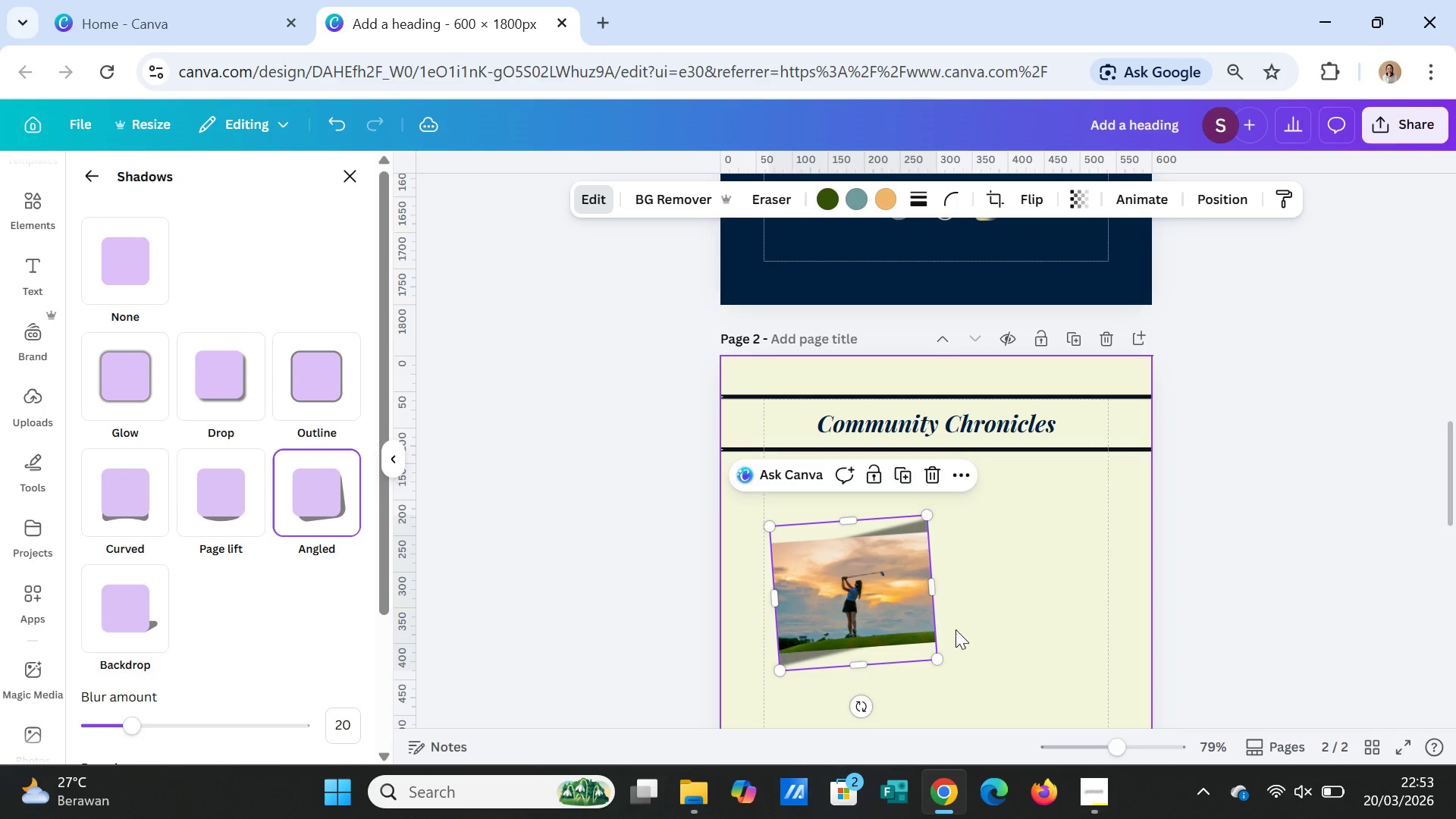 
left_click([956, 629])
 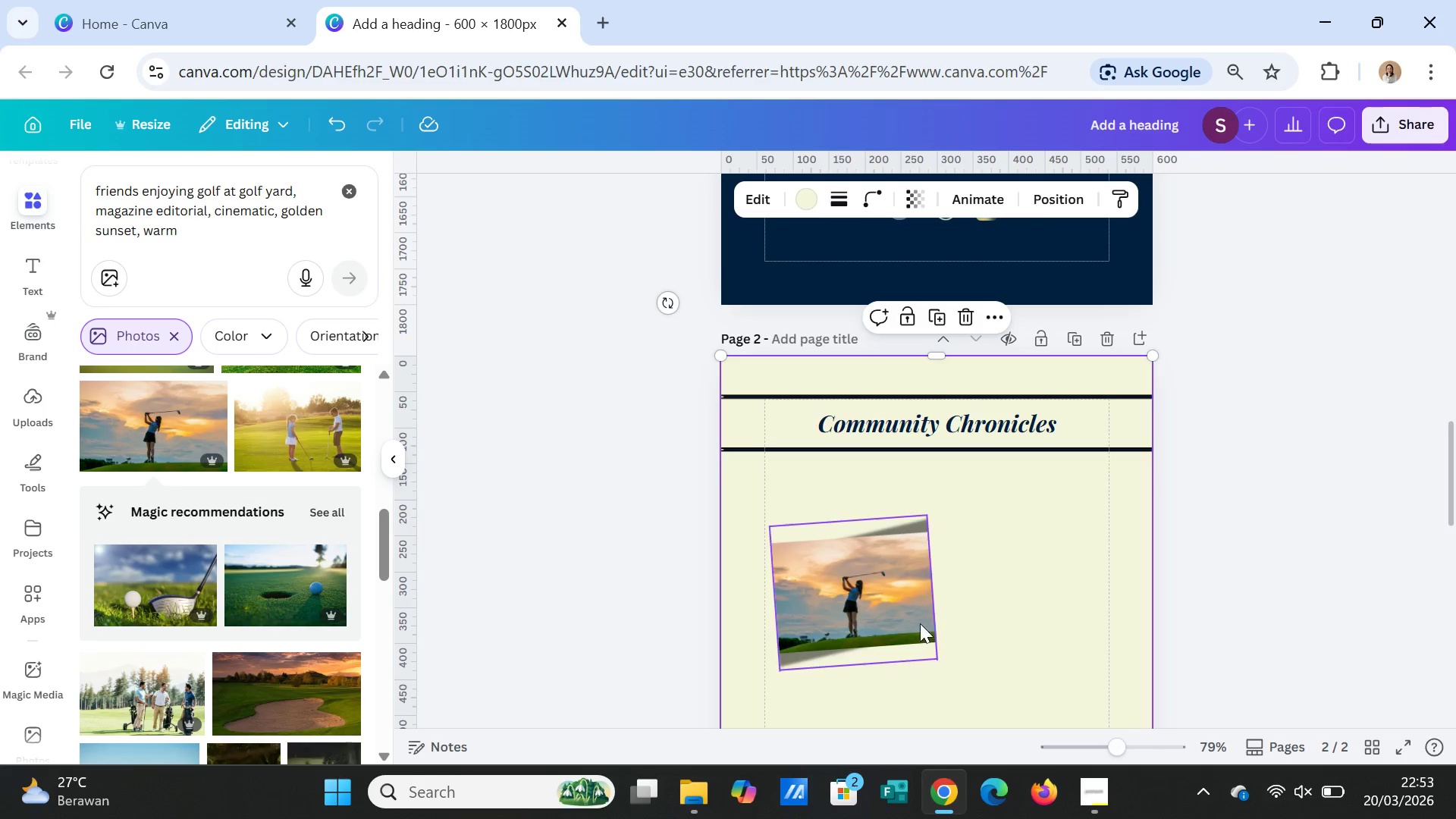 
left_click([905, 618])
 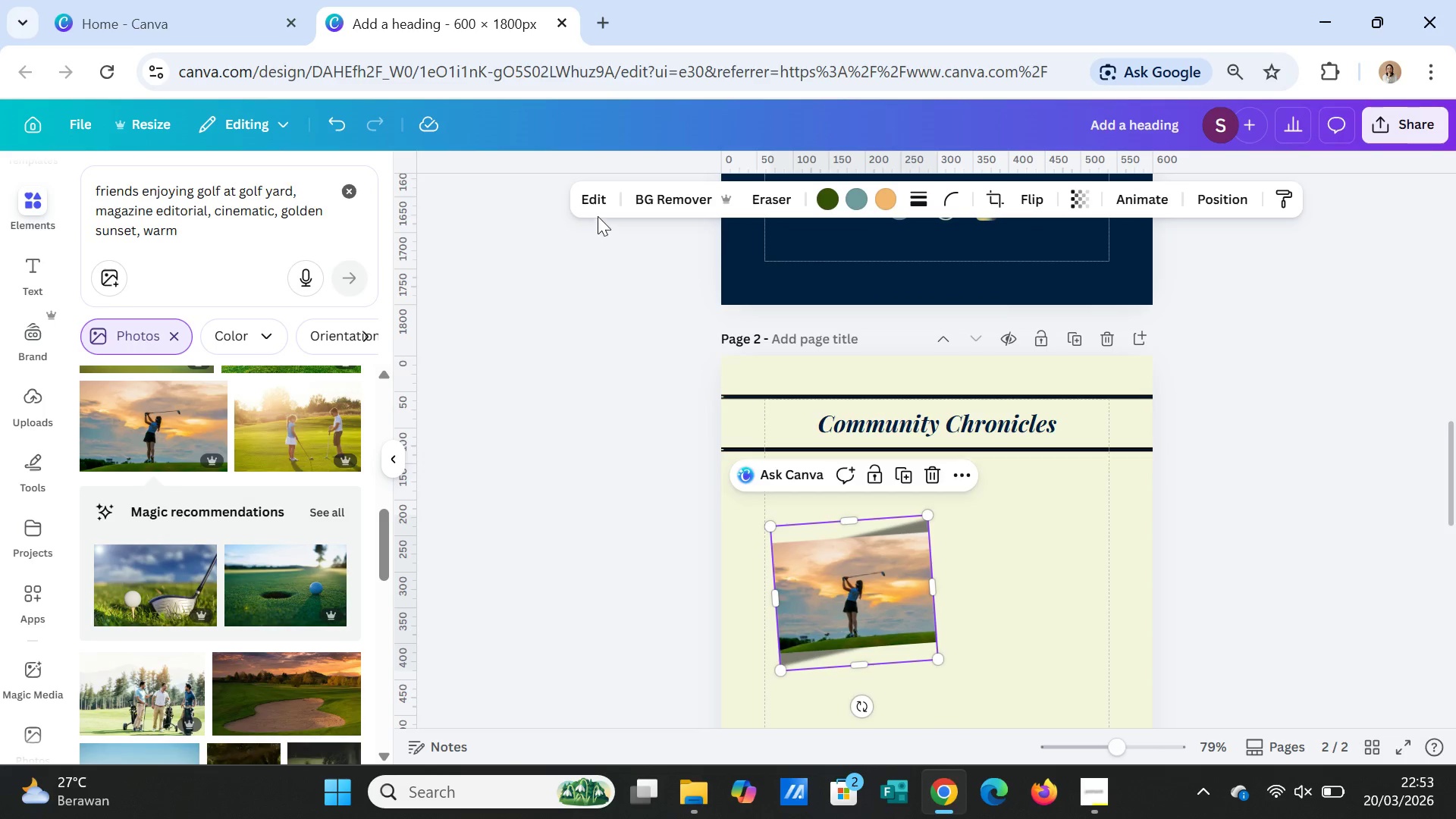 
left_click([587, 195])
 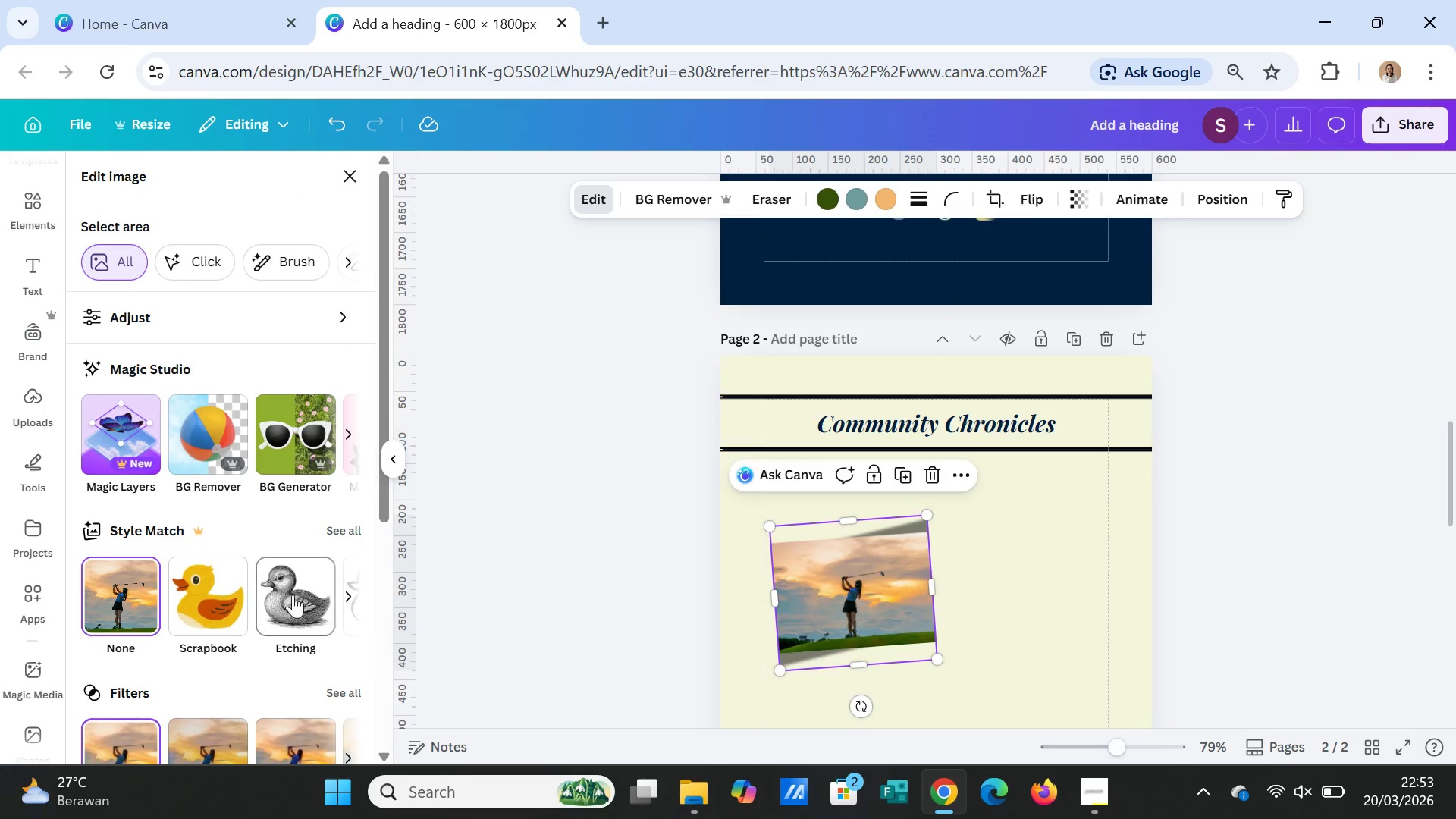 
left_click([127, 583])
 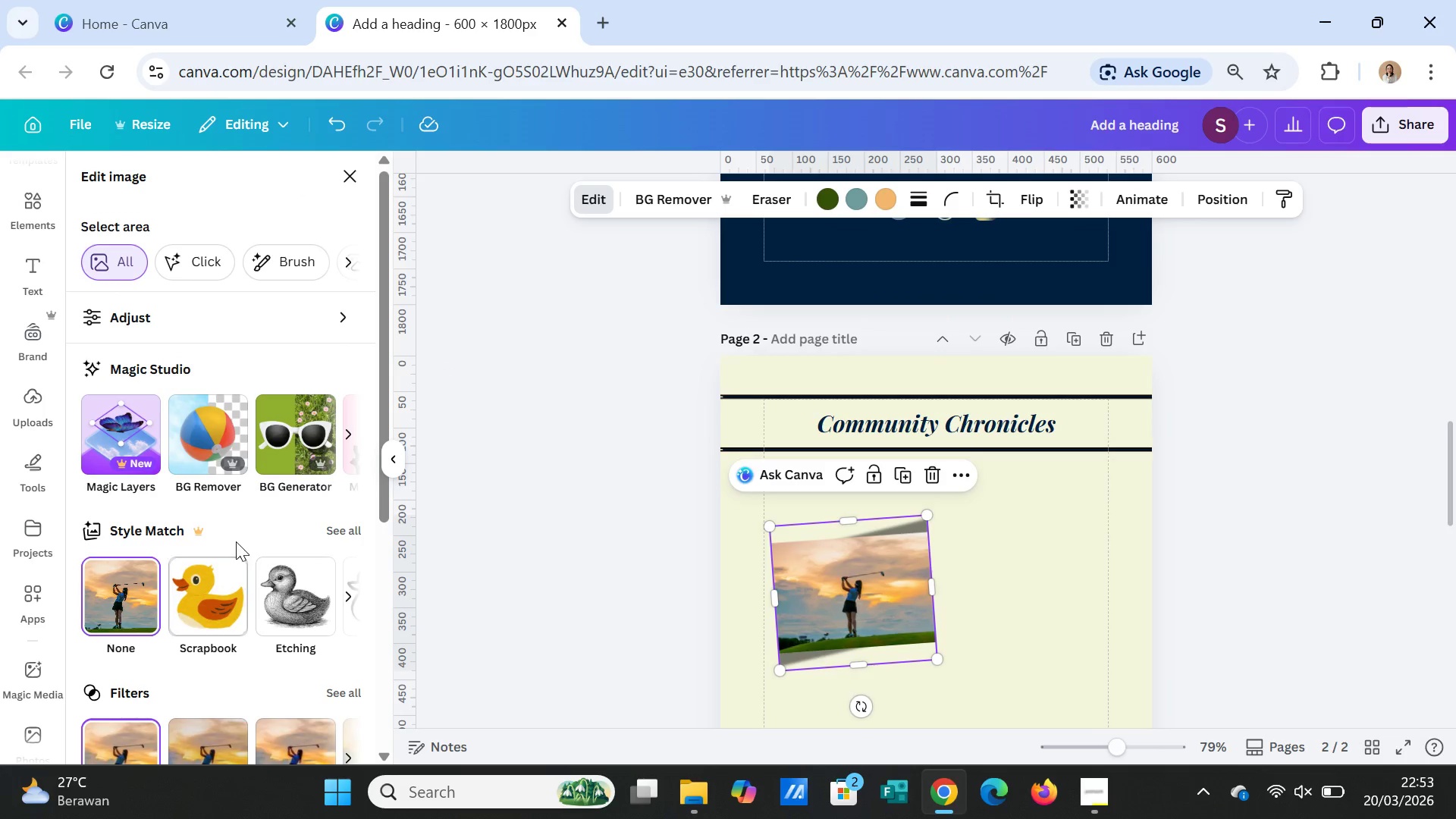 
scroll: coordinate [139, 637], scroll_direction: down, amount: 3.0
 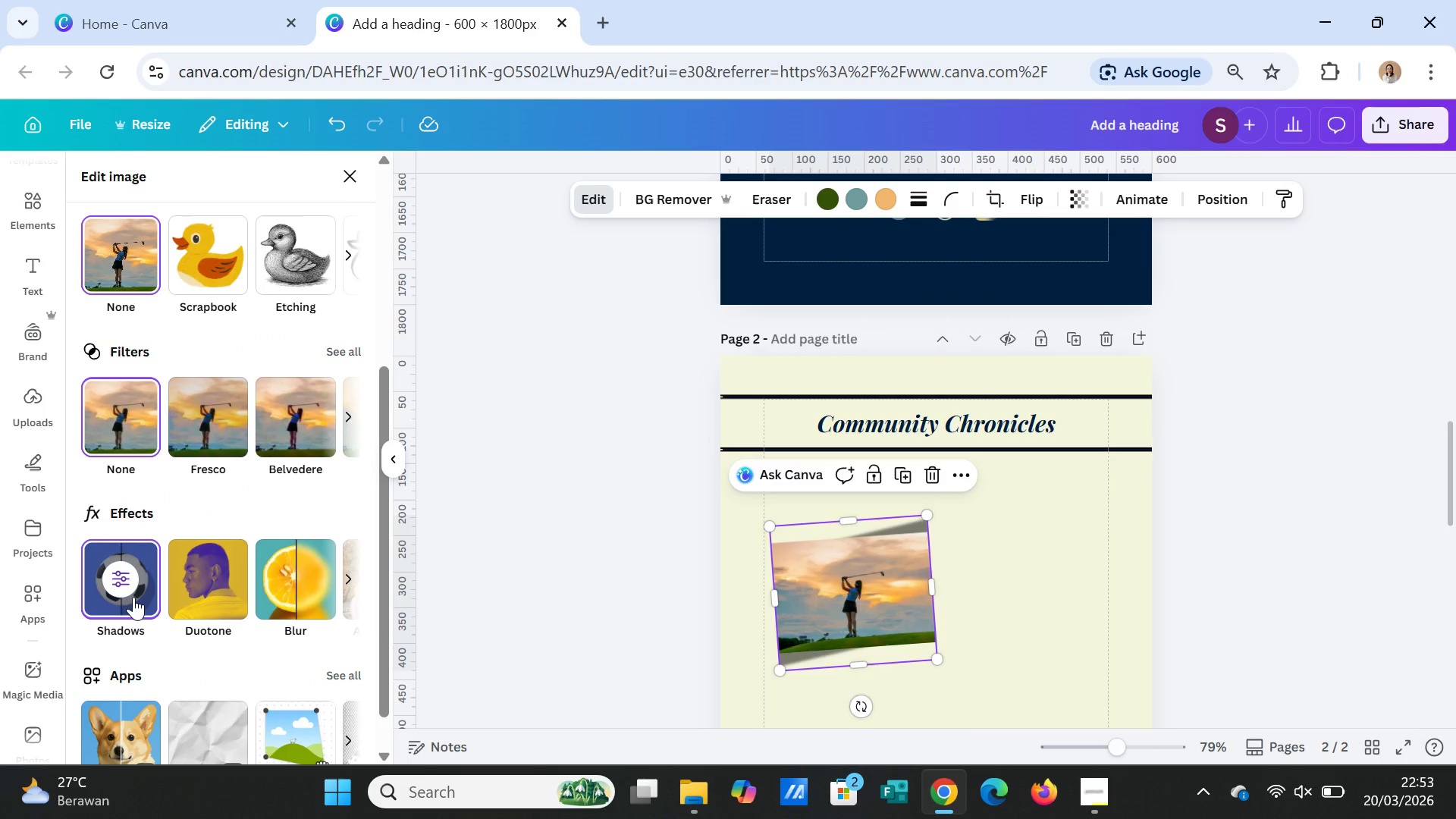 
left_click([133, 597])
 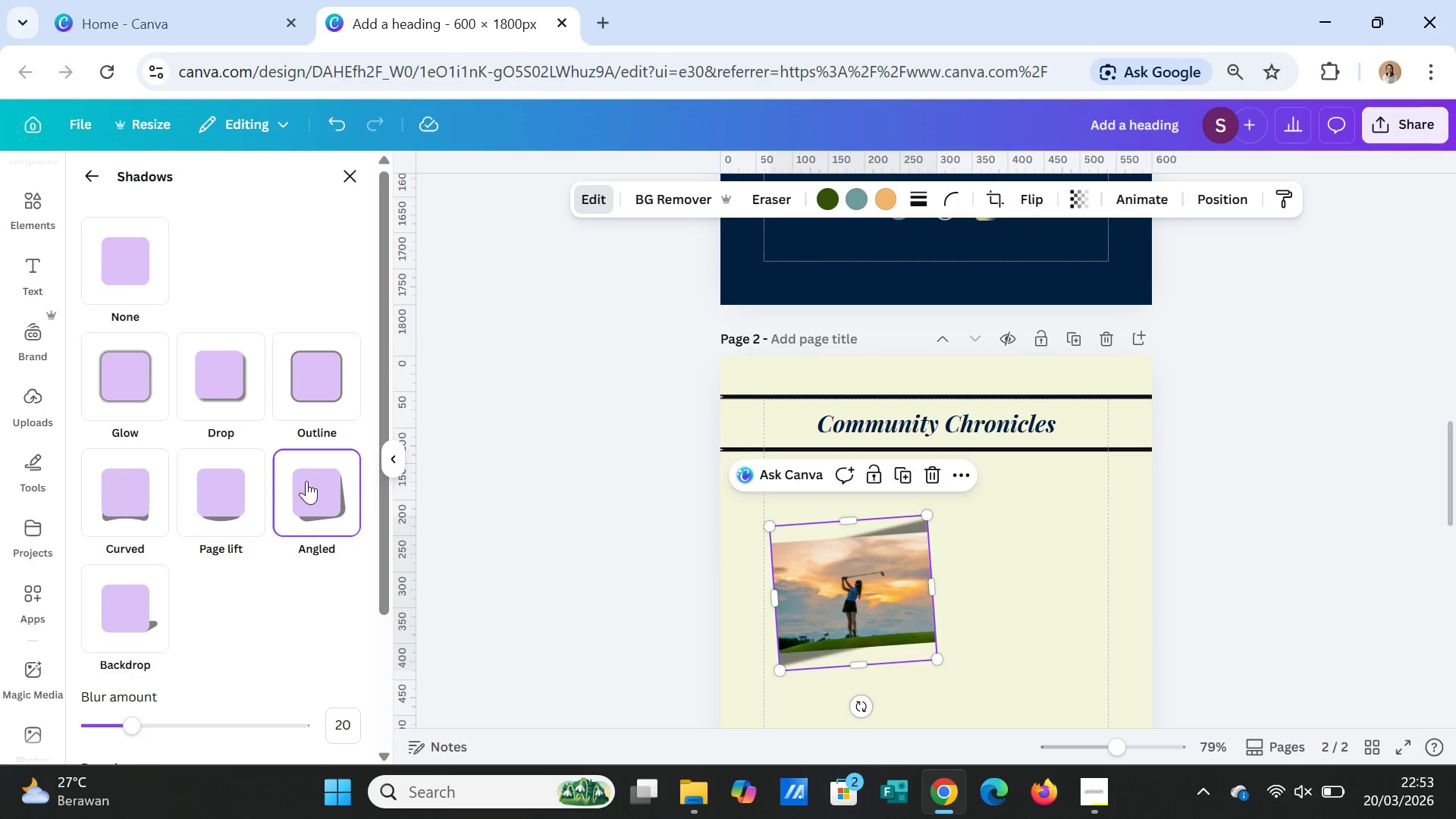 
left_click([228, 378])
 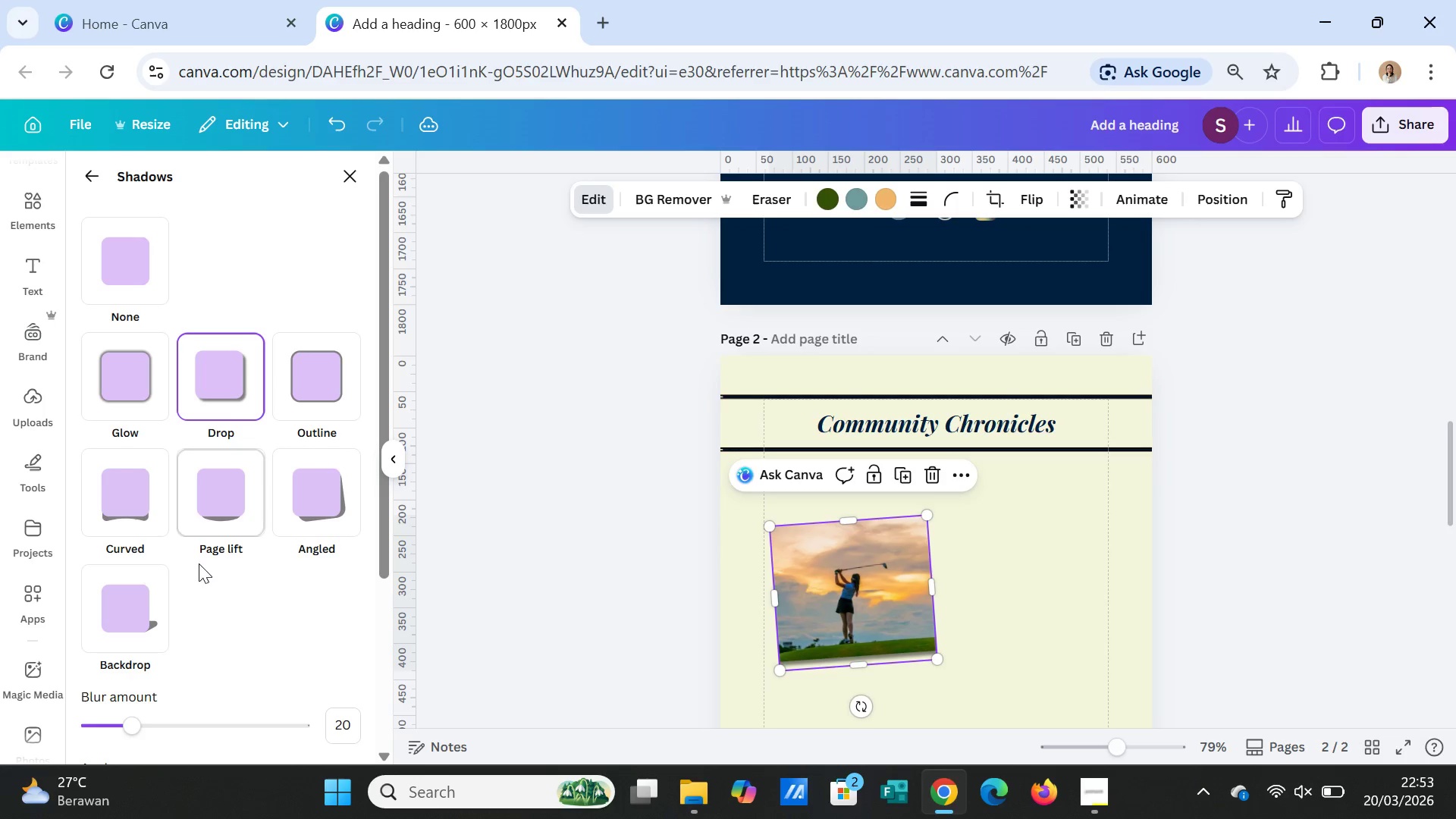 
left_click([139, 498])
 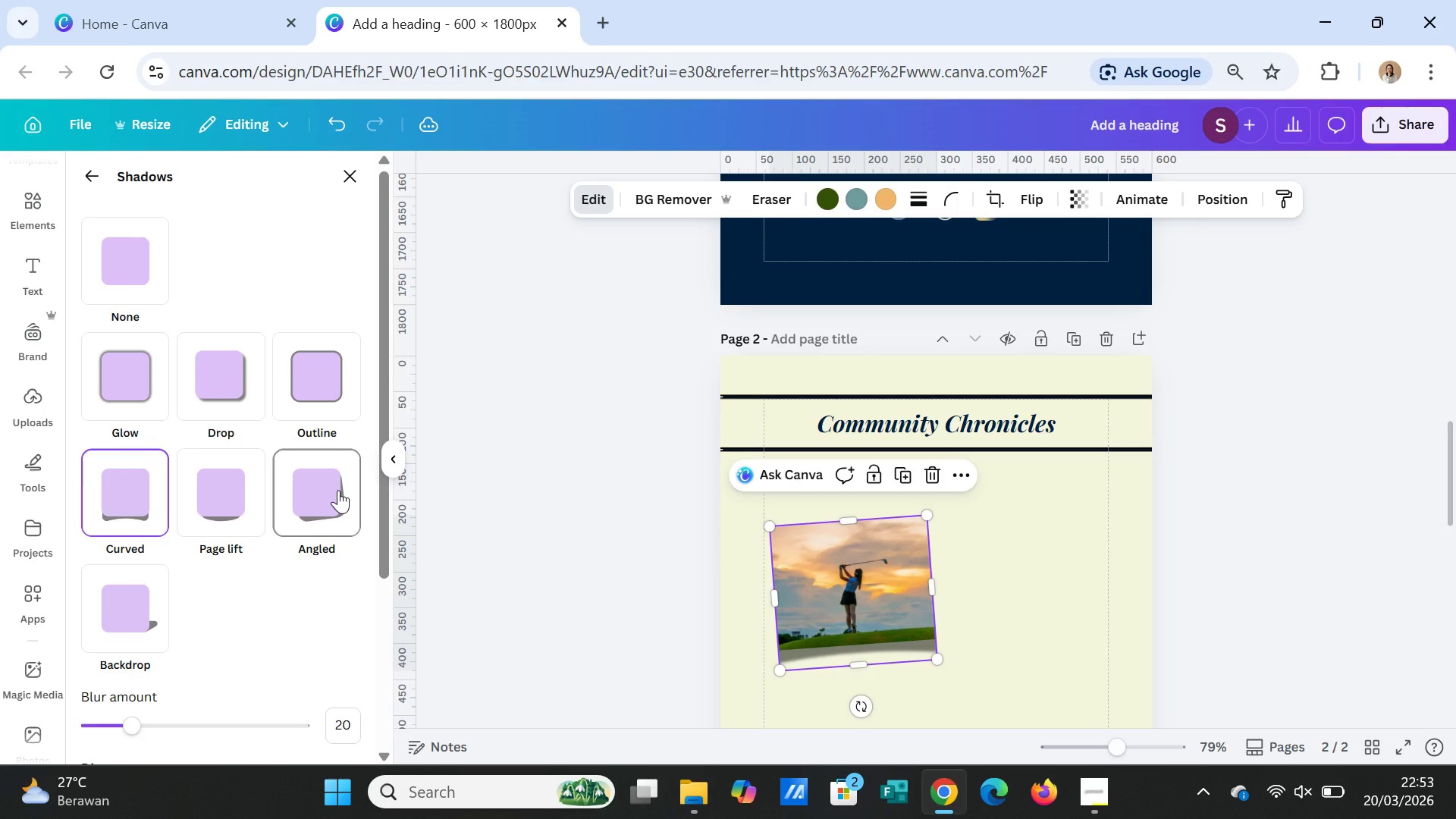 
left_click([338, 490])
 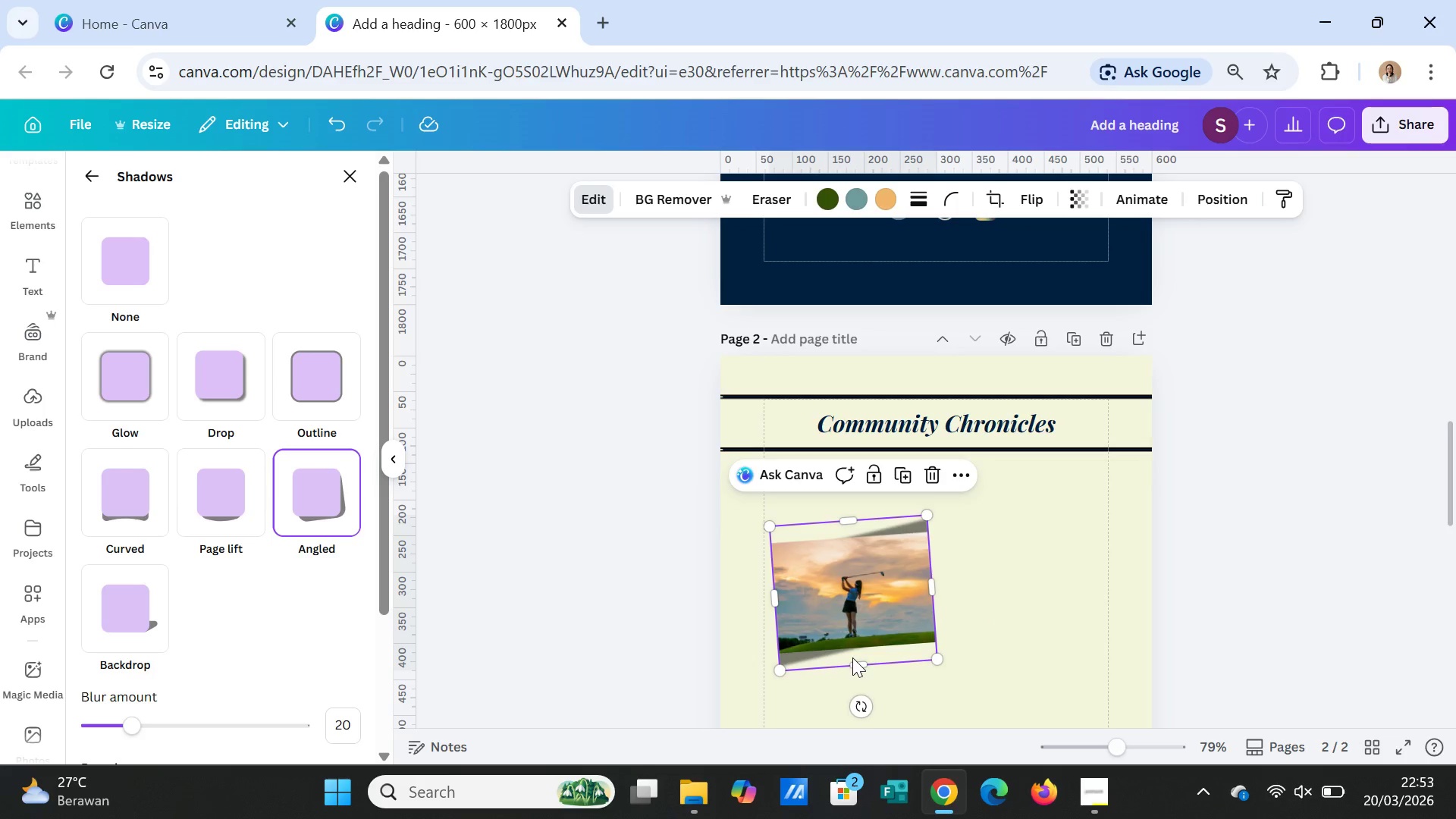 
left_click_drag(start_coordinate=[862, 661], to_coordinate=[864, 666])
 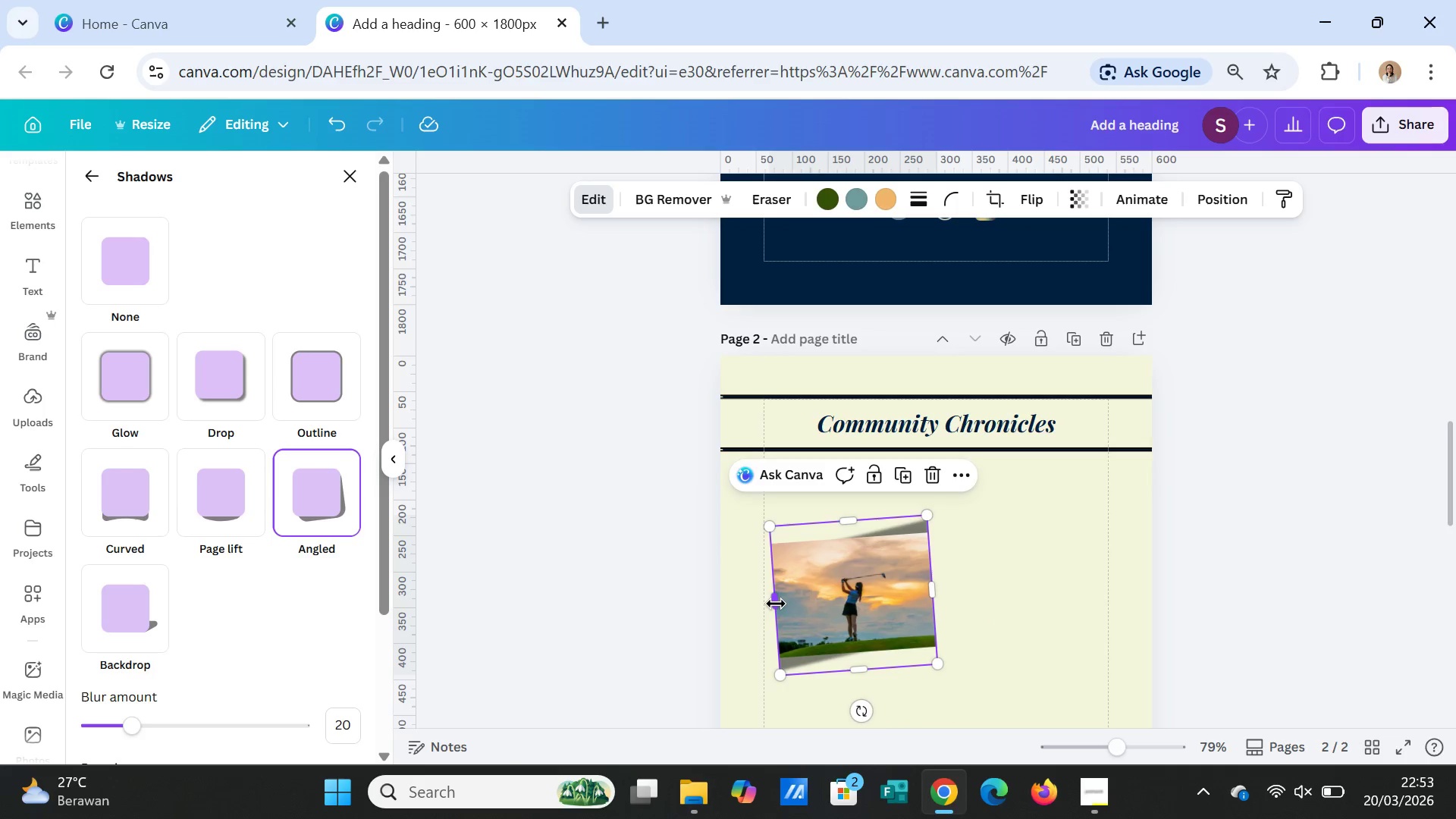 
left_click_drag(start_coordinate=[776, 604], to_coordinate=[770, 604])
 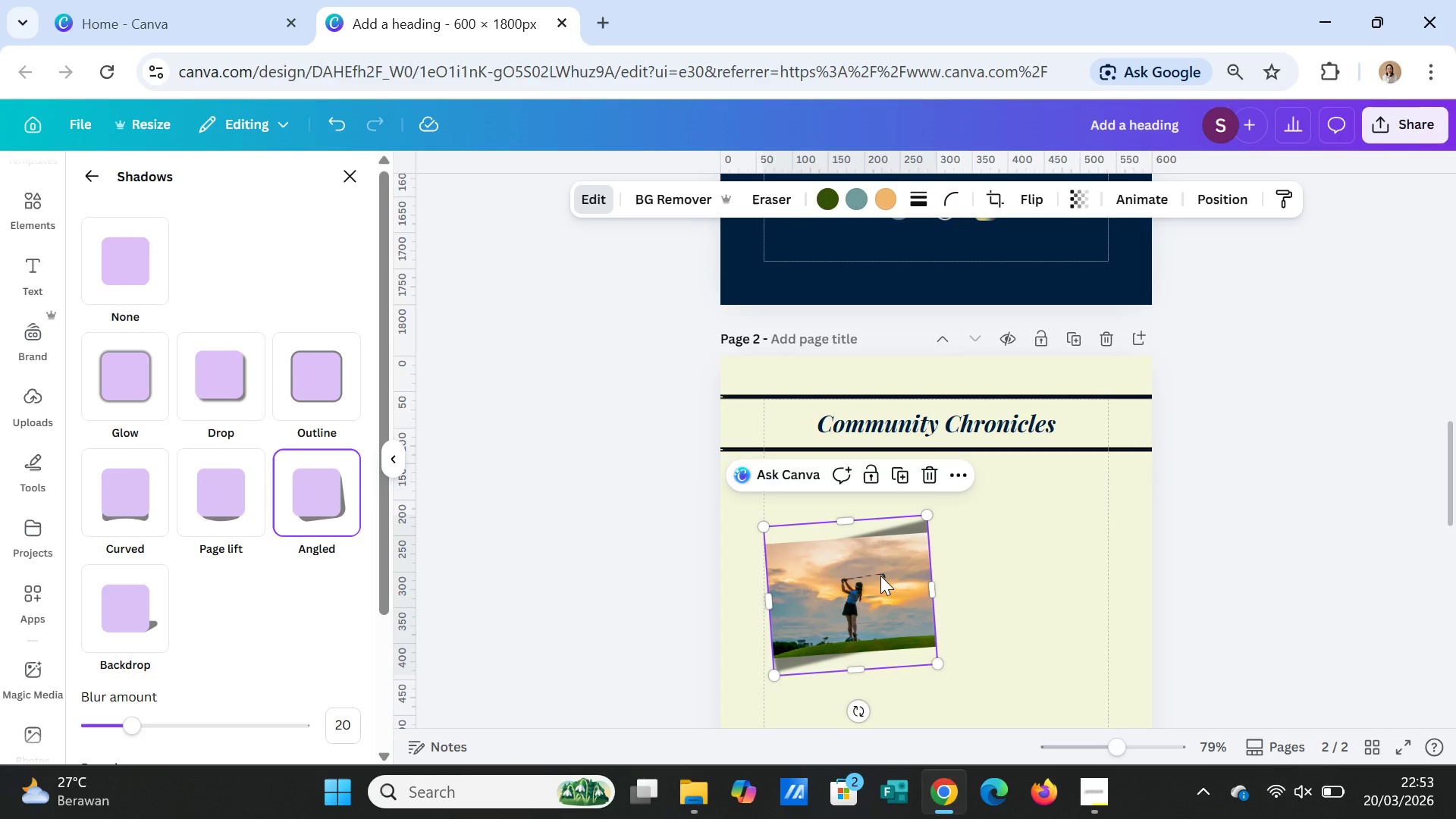 
left_click_drag(start_coordinate=[880, 576], to_coordinate=[887, 575])
 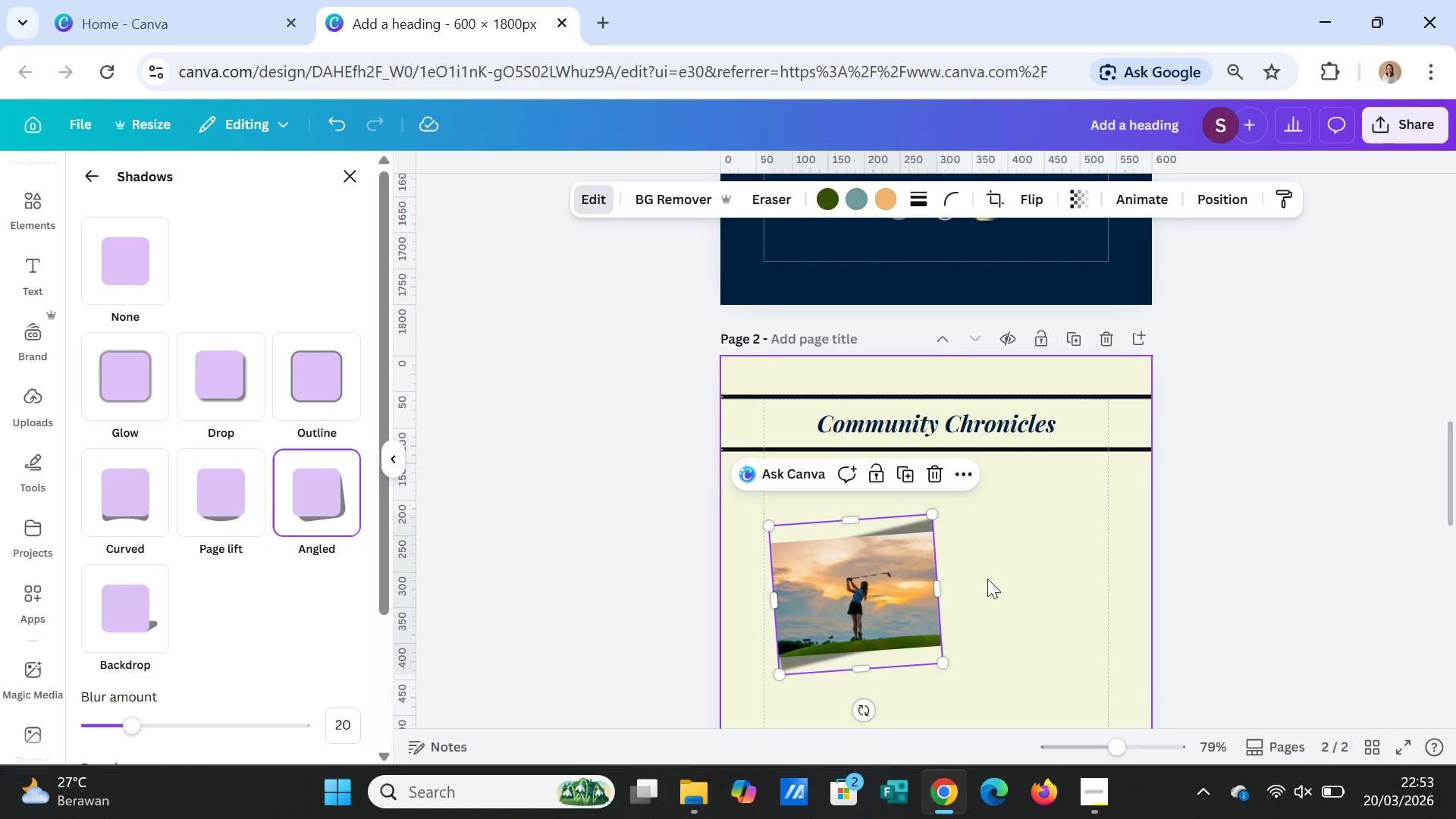 
left_click([990, 579])
 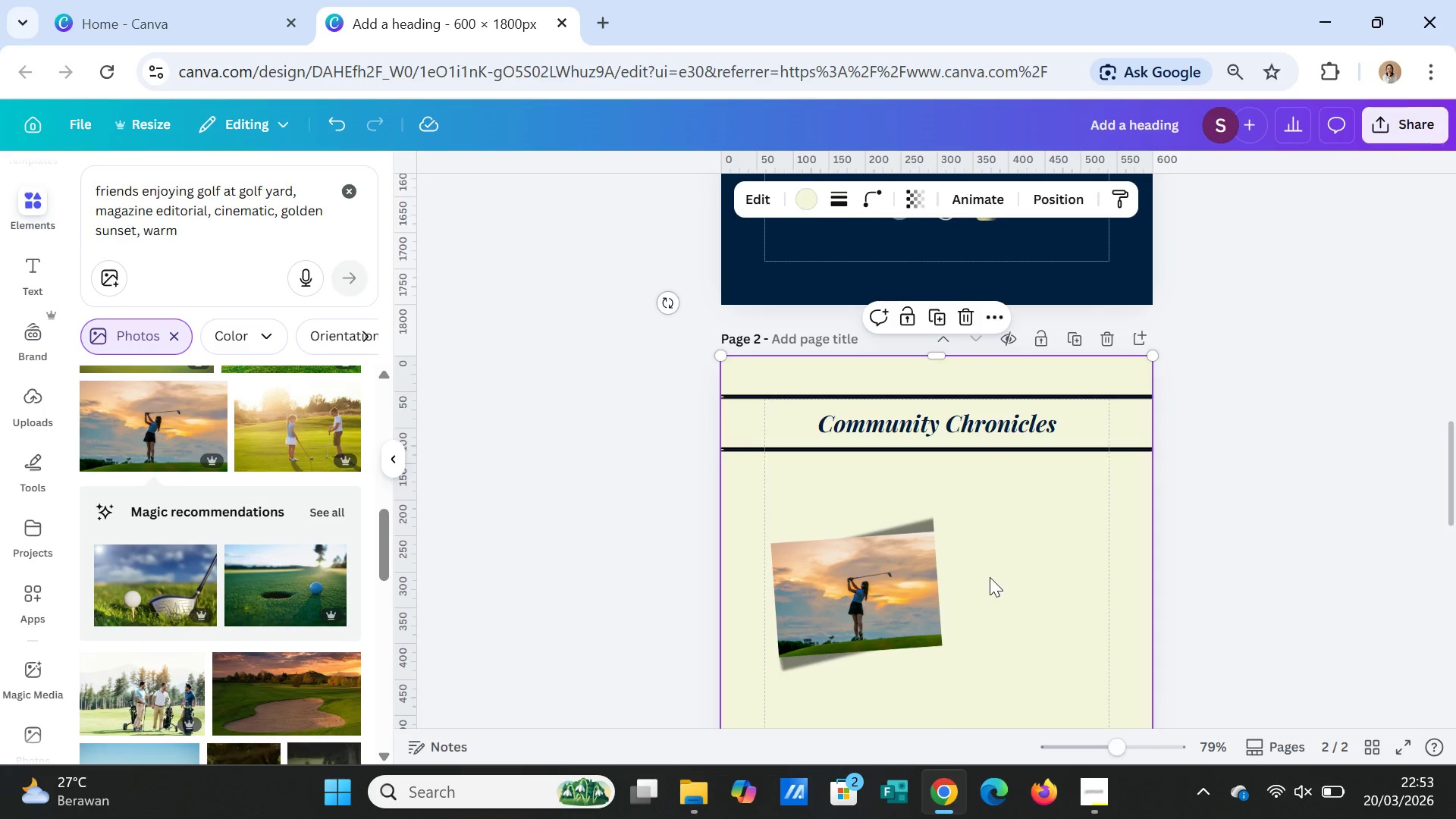 
scroll: coordinate [993, 581], scroll_direction: down, amount: 1.0
 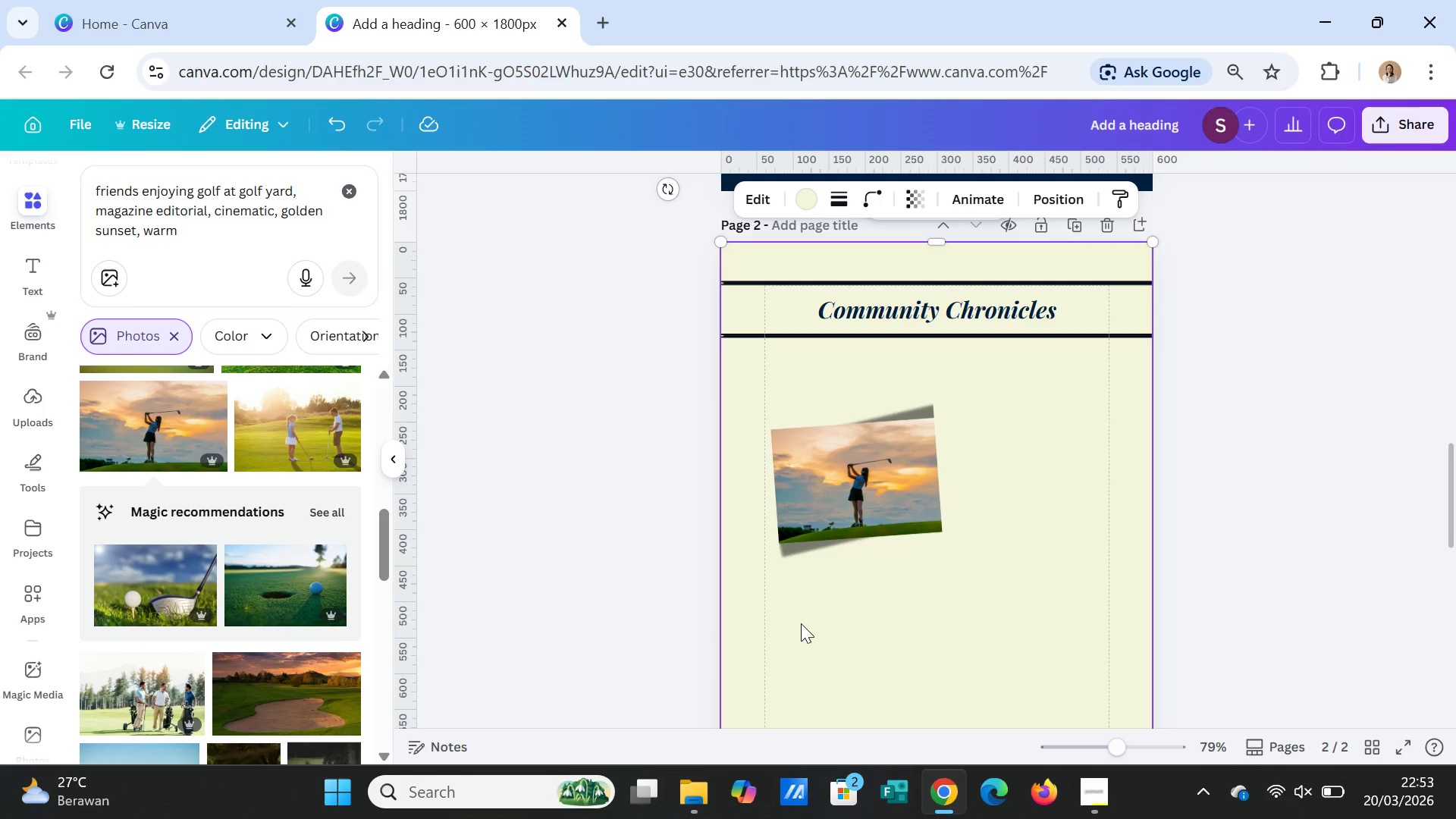 
left_click([893, 476])
 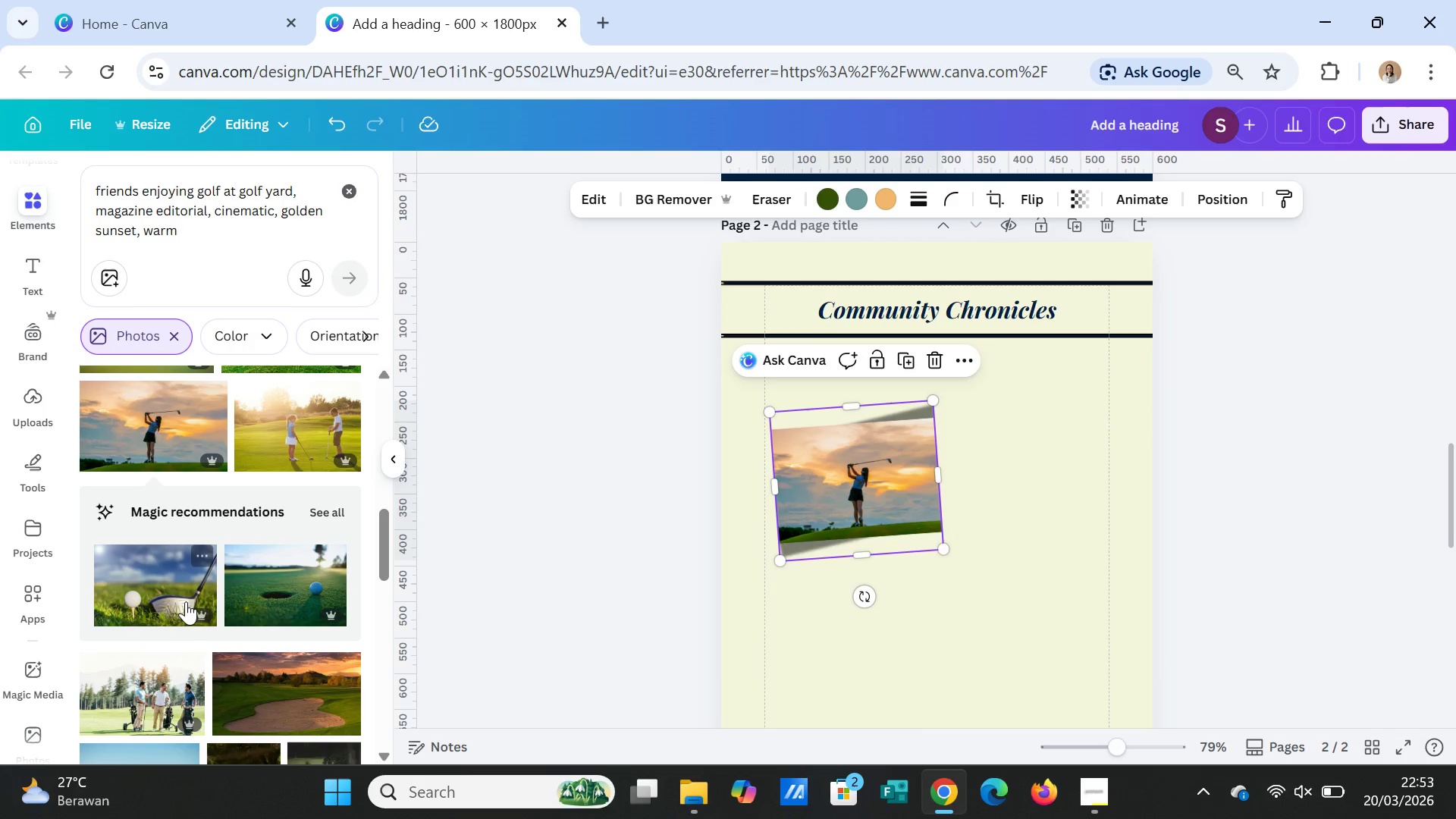 
scroll: coordinate [188, 614], scroll_direction: down, amount: 2.0
 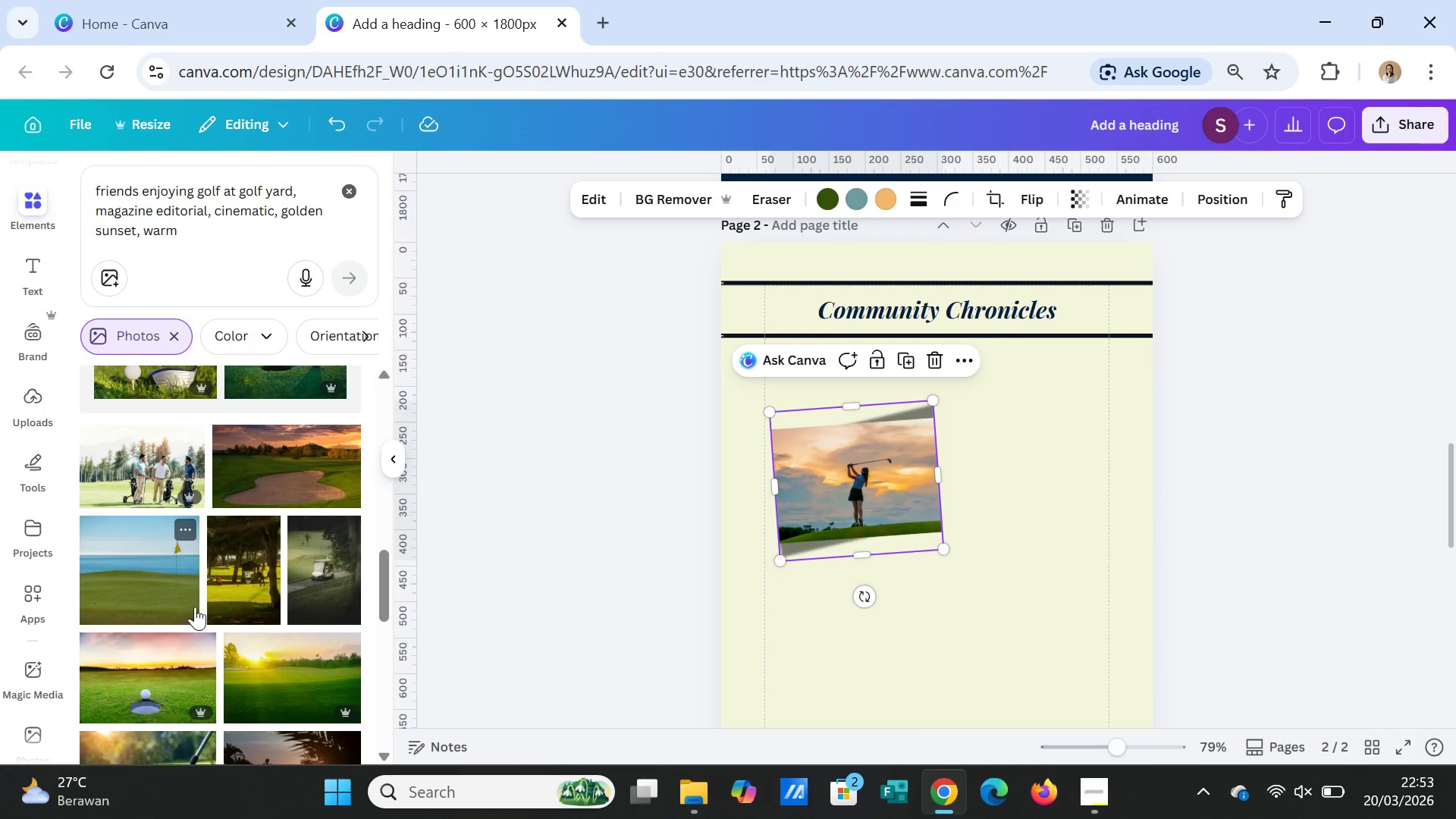 
scroll: coordinate [209, 565], scroll_direction: up, amount: 4.0
 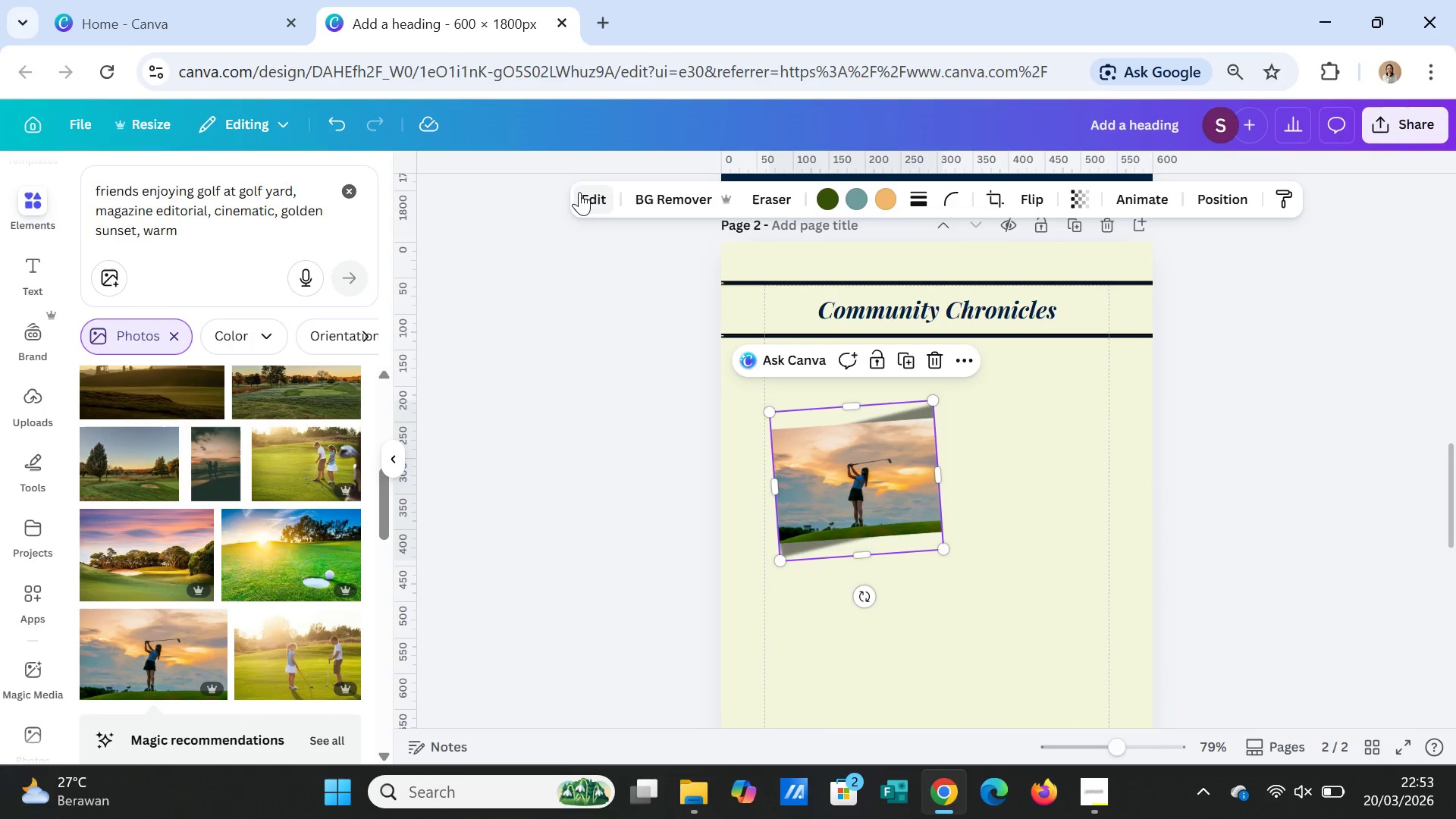 
left_click([579, 192])
 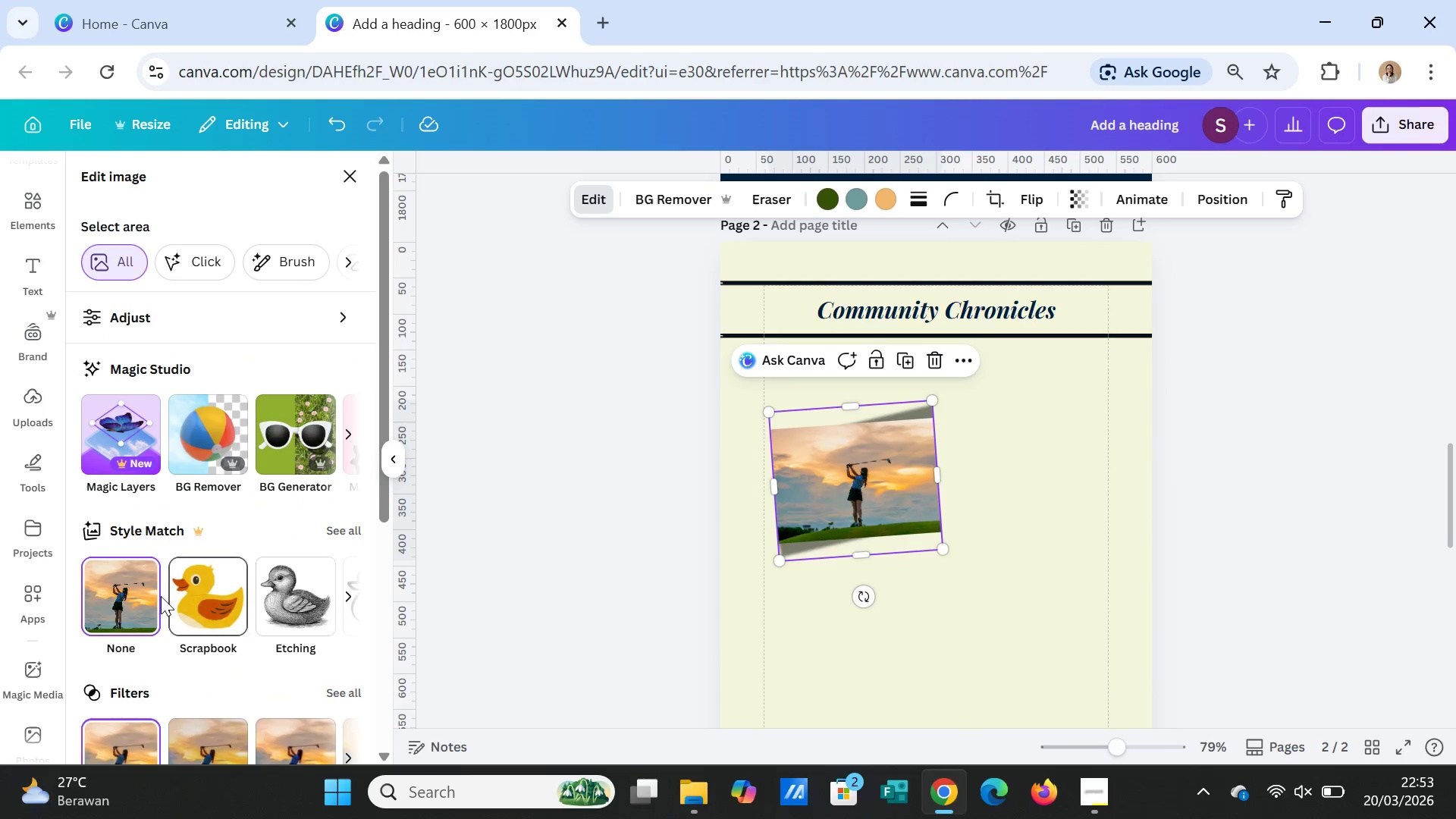 
scroll: coordinate [143, 632], scroll_direction: down, amount: 3.0
 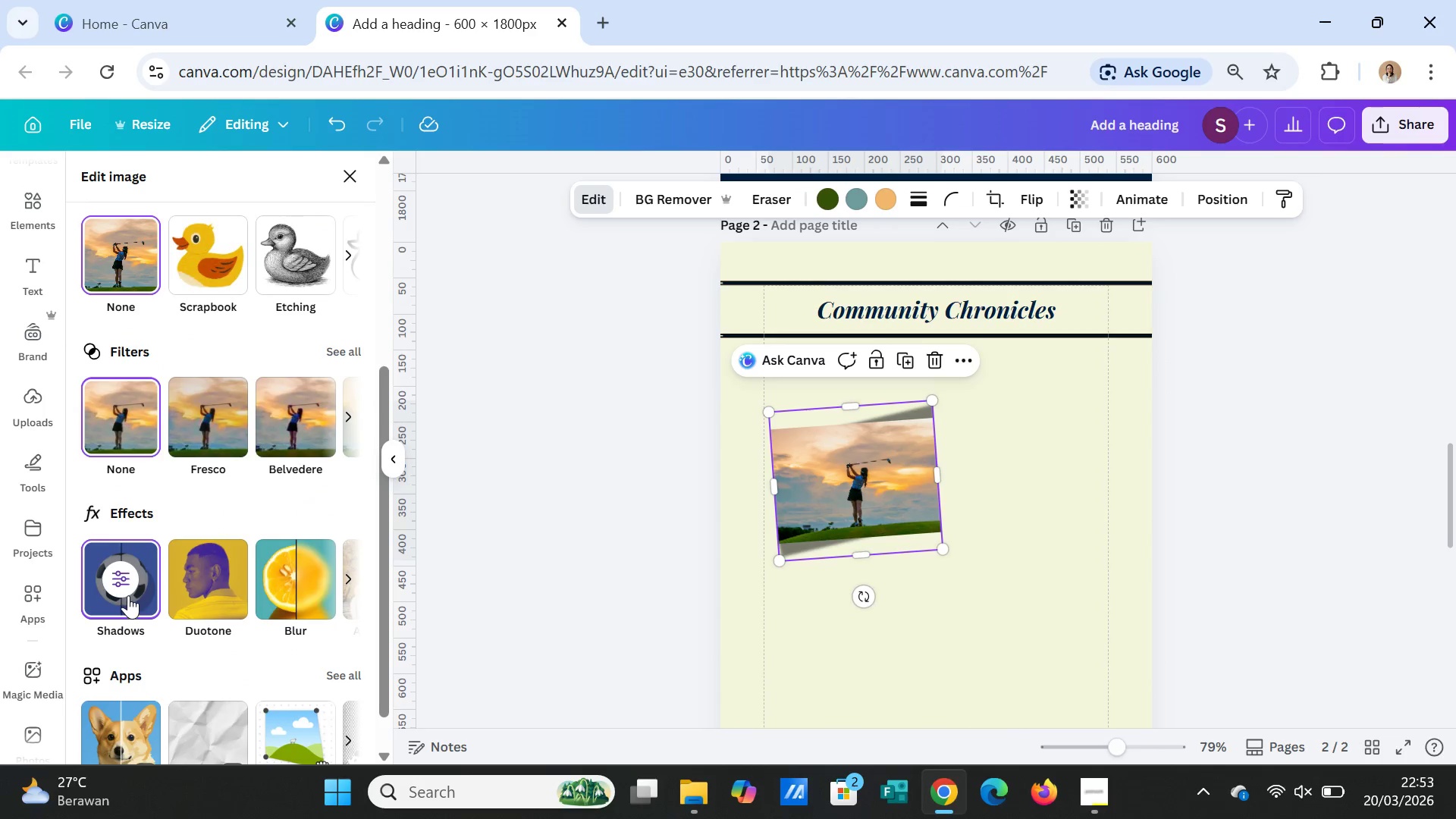 
left_click([128, 595])
 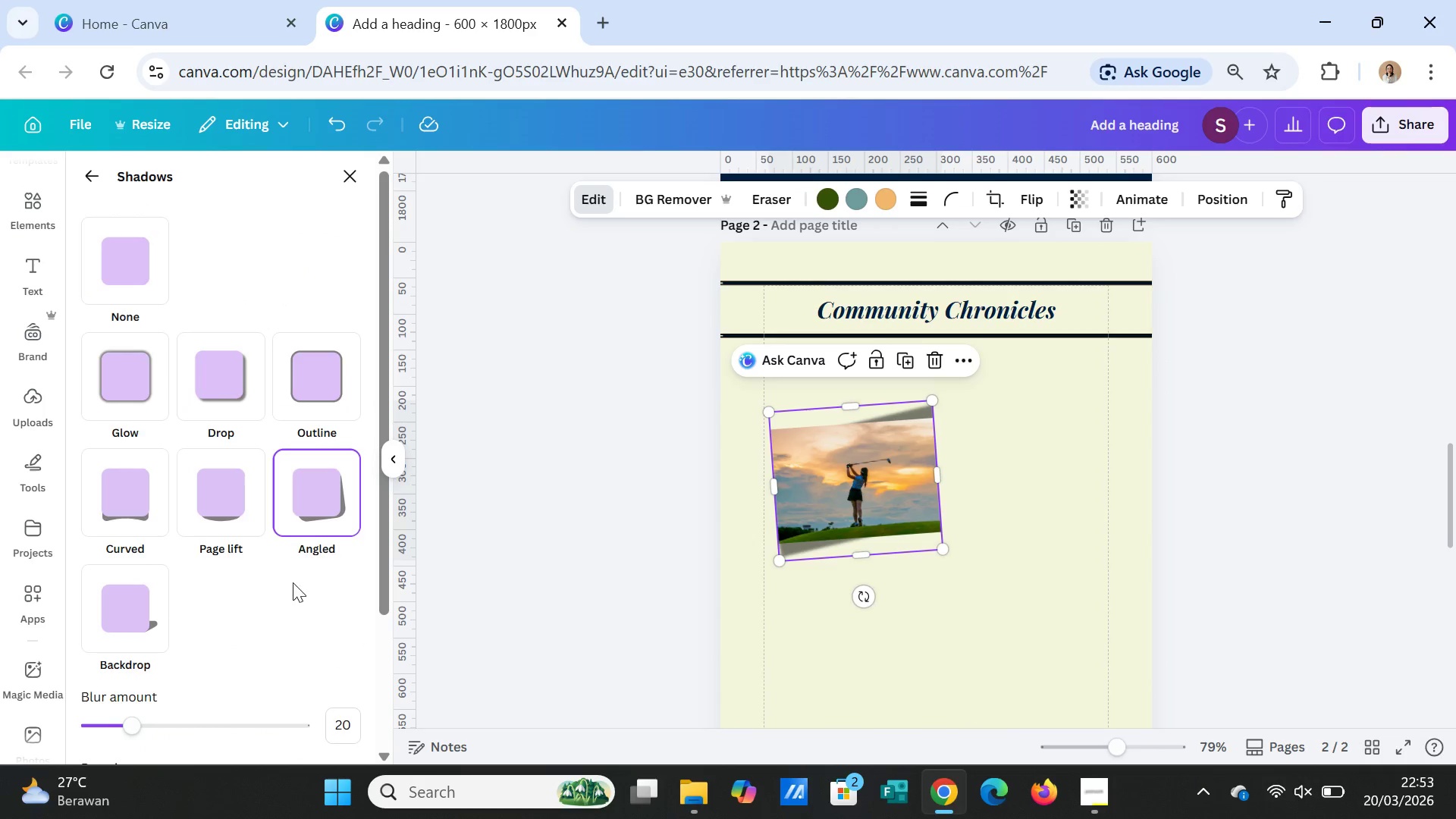 
scroll: coordinate [281, 601], scroll_direction: down, amount: 3.0
 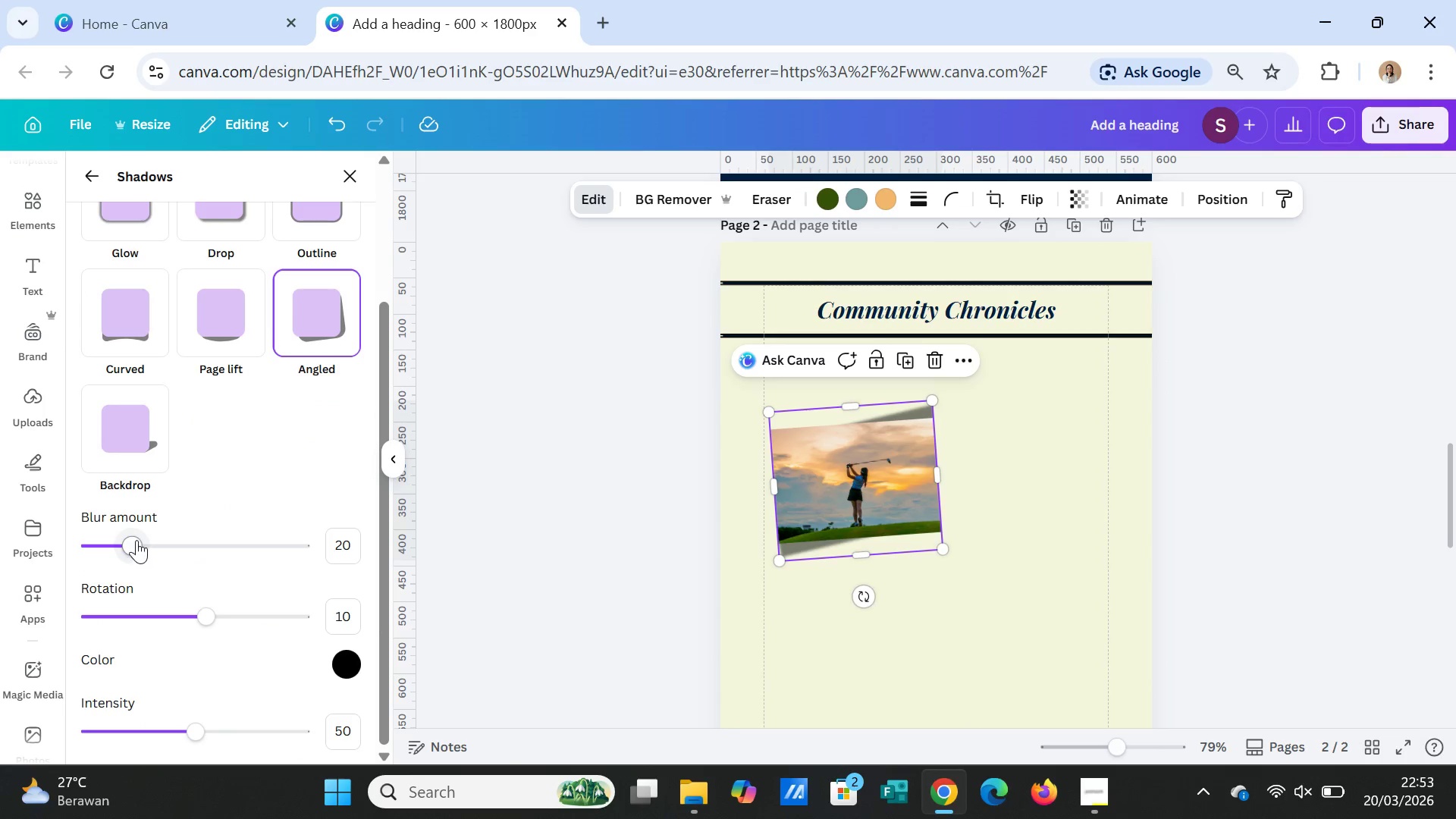 
left_click_drag(start_coordinate=[136, 540], to_coordinate=[121, 538])
 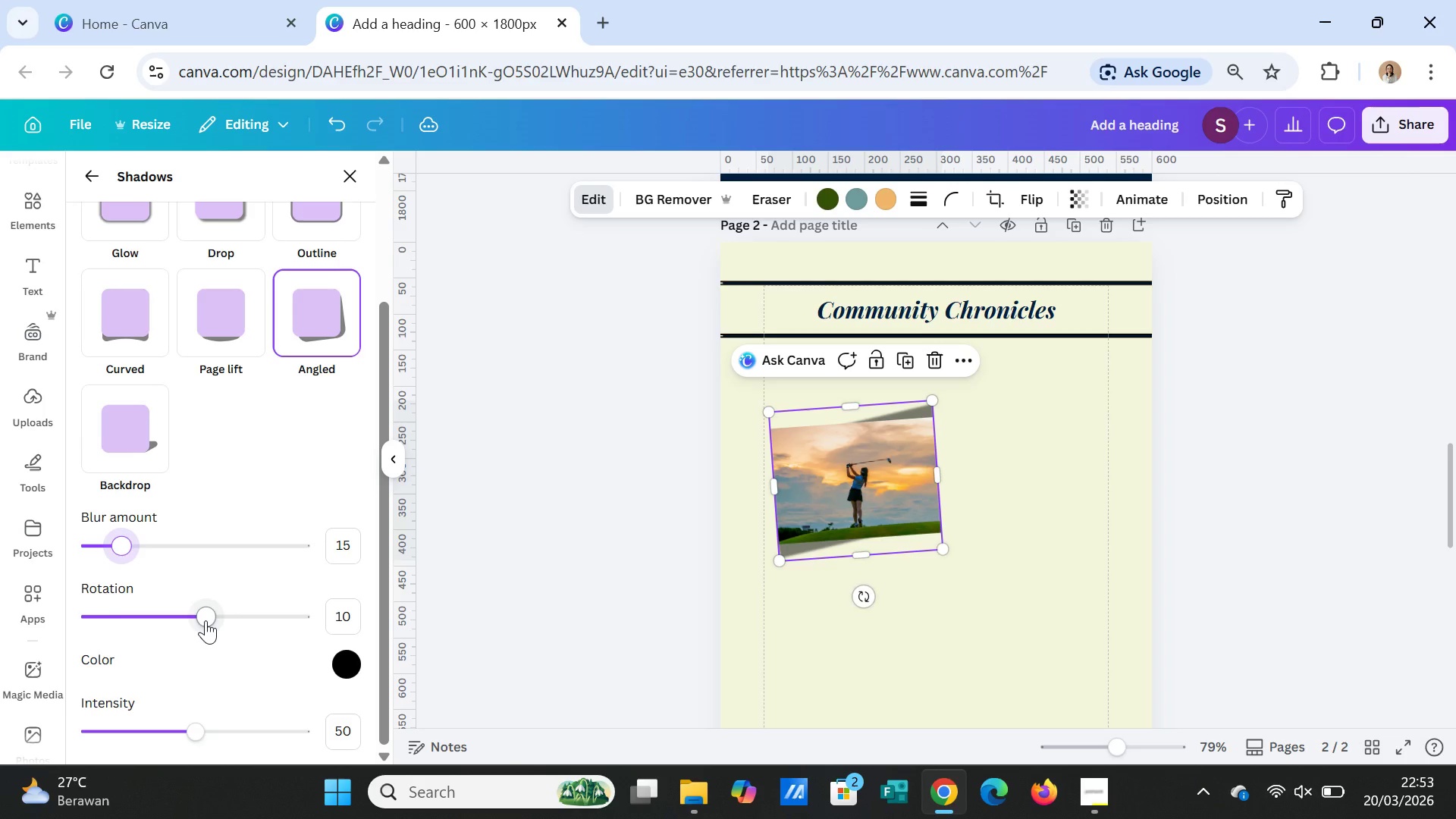 
left_click_drag(start_coordinate=[206, 620], to_coordinate=[214, 615])
 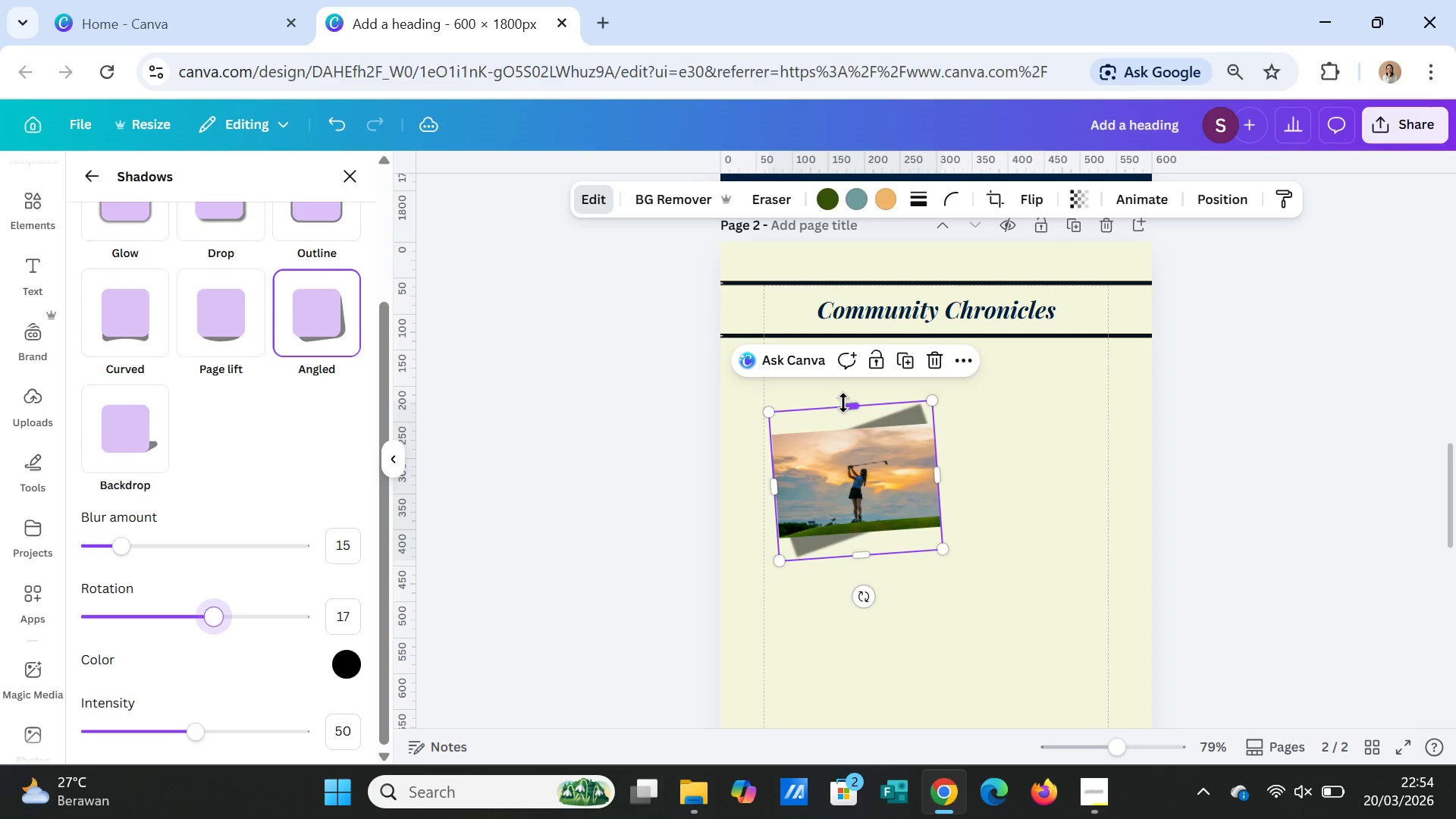 
left_click_drag(start_coordinate=[846, 401], to_coordinate=[844, 385])
 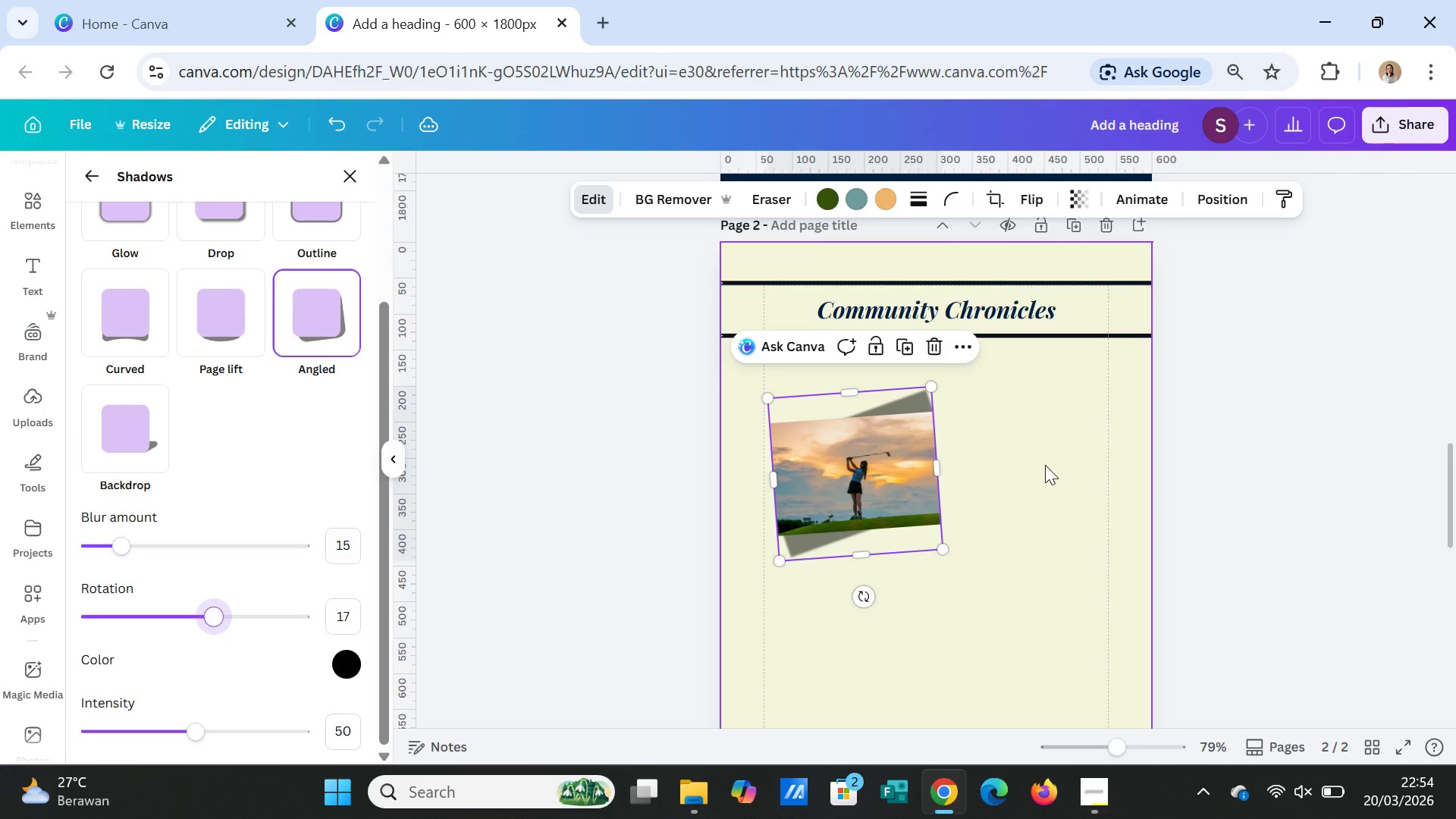 
left_click([1045, 465])
 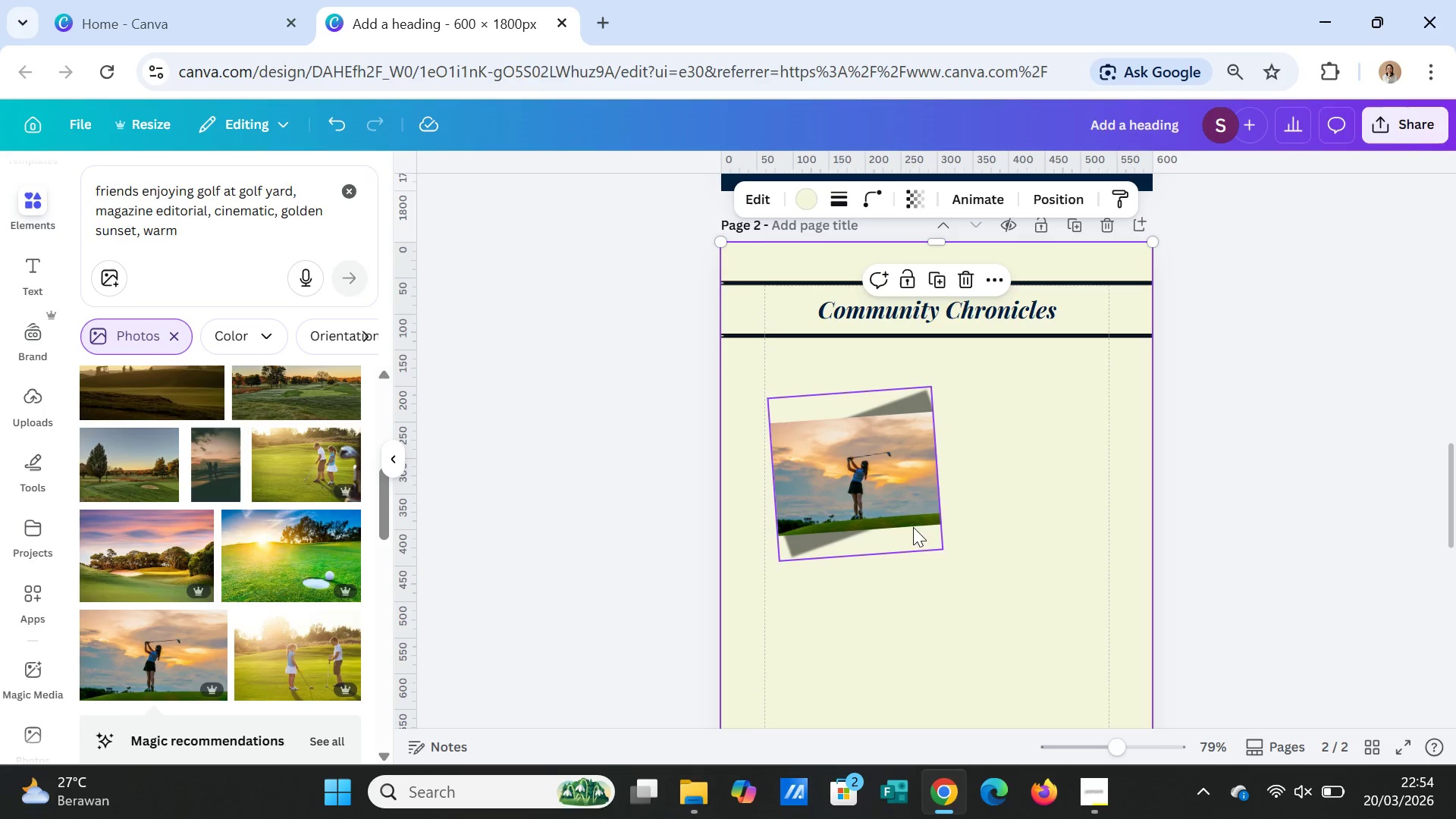 
left_click([912, 519])
 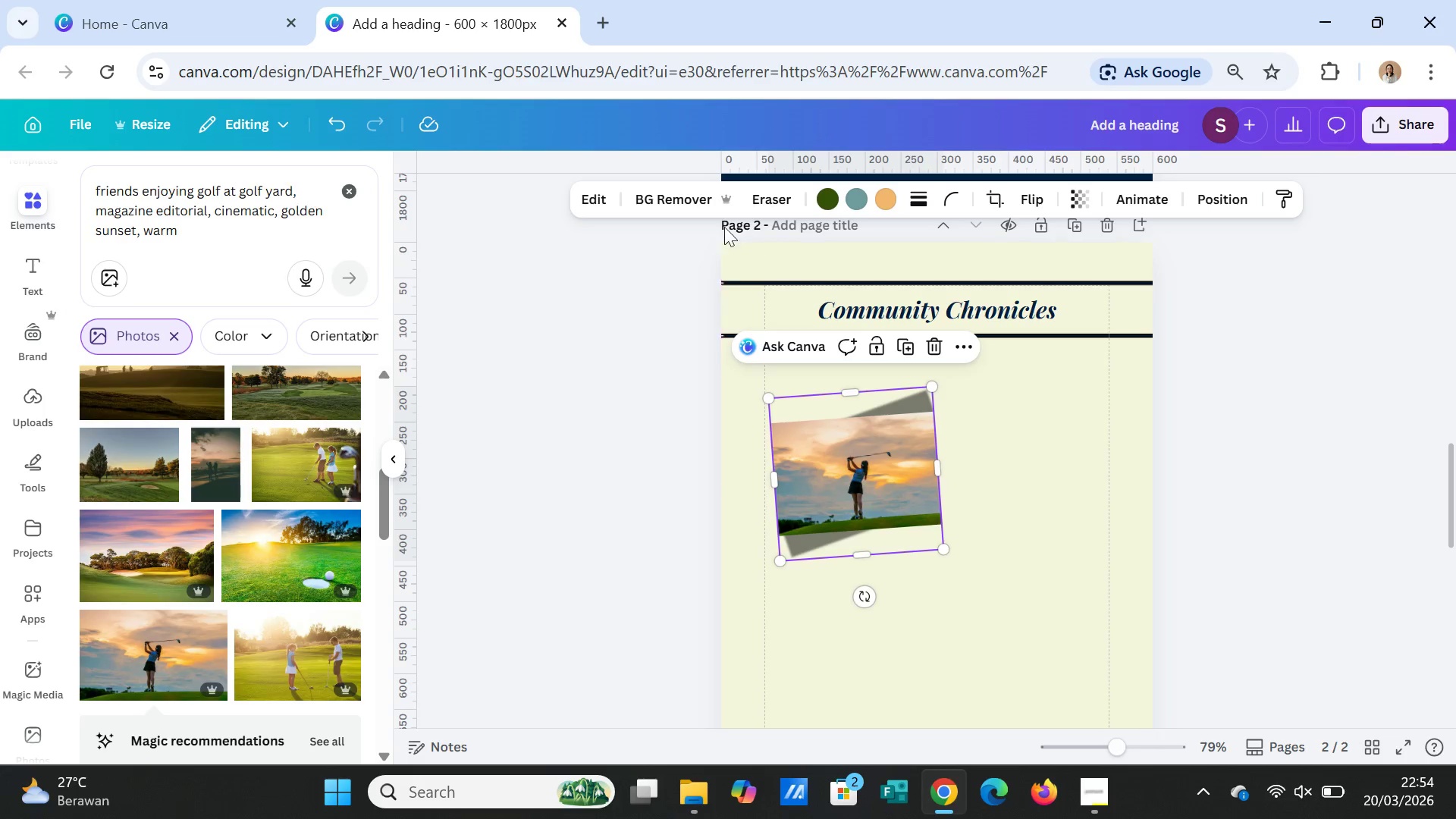 
left_click([588, 186])
 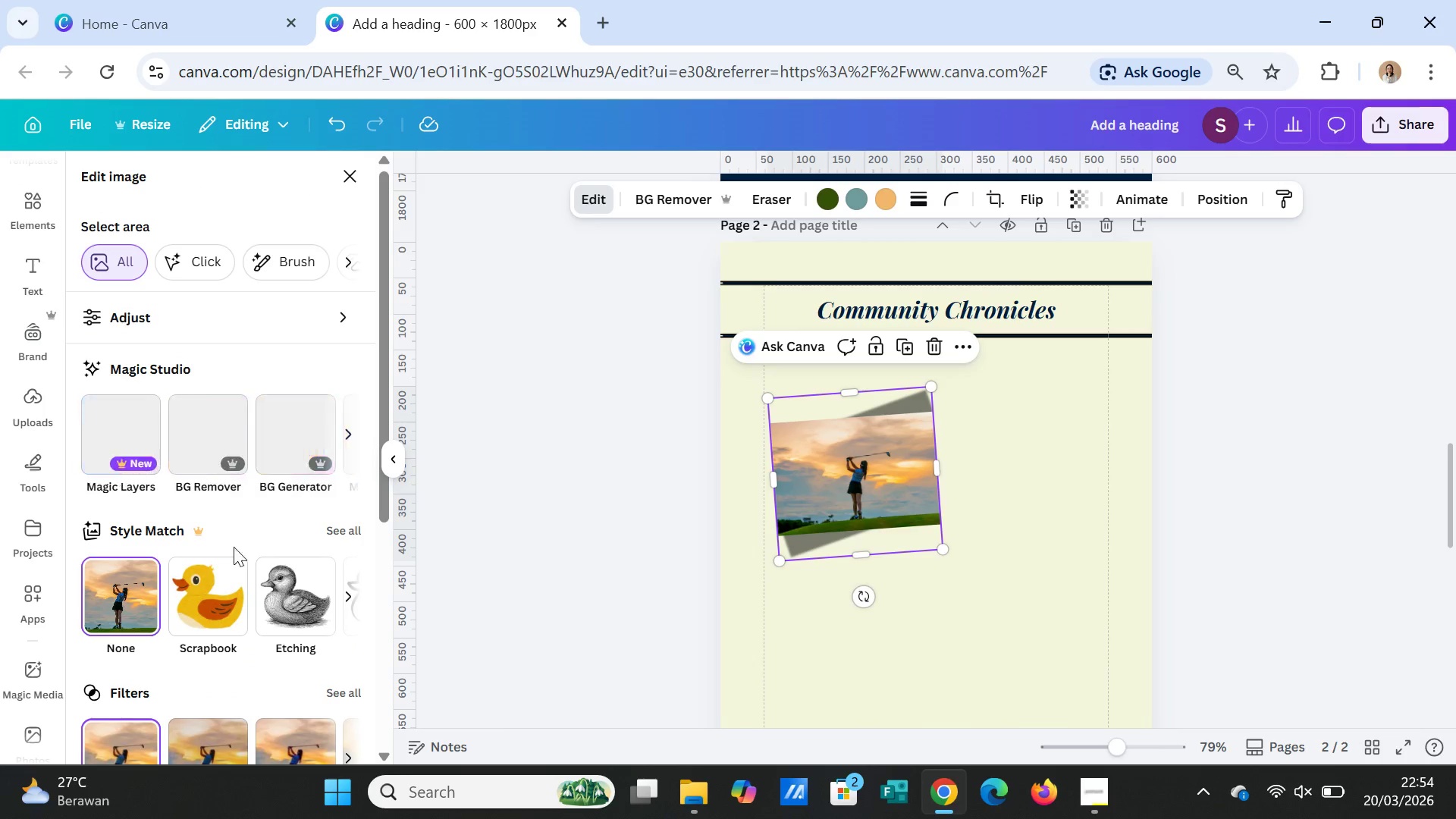 
scroll: coordinate [190, 599], scroll_direction: down, amount: 3.0
 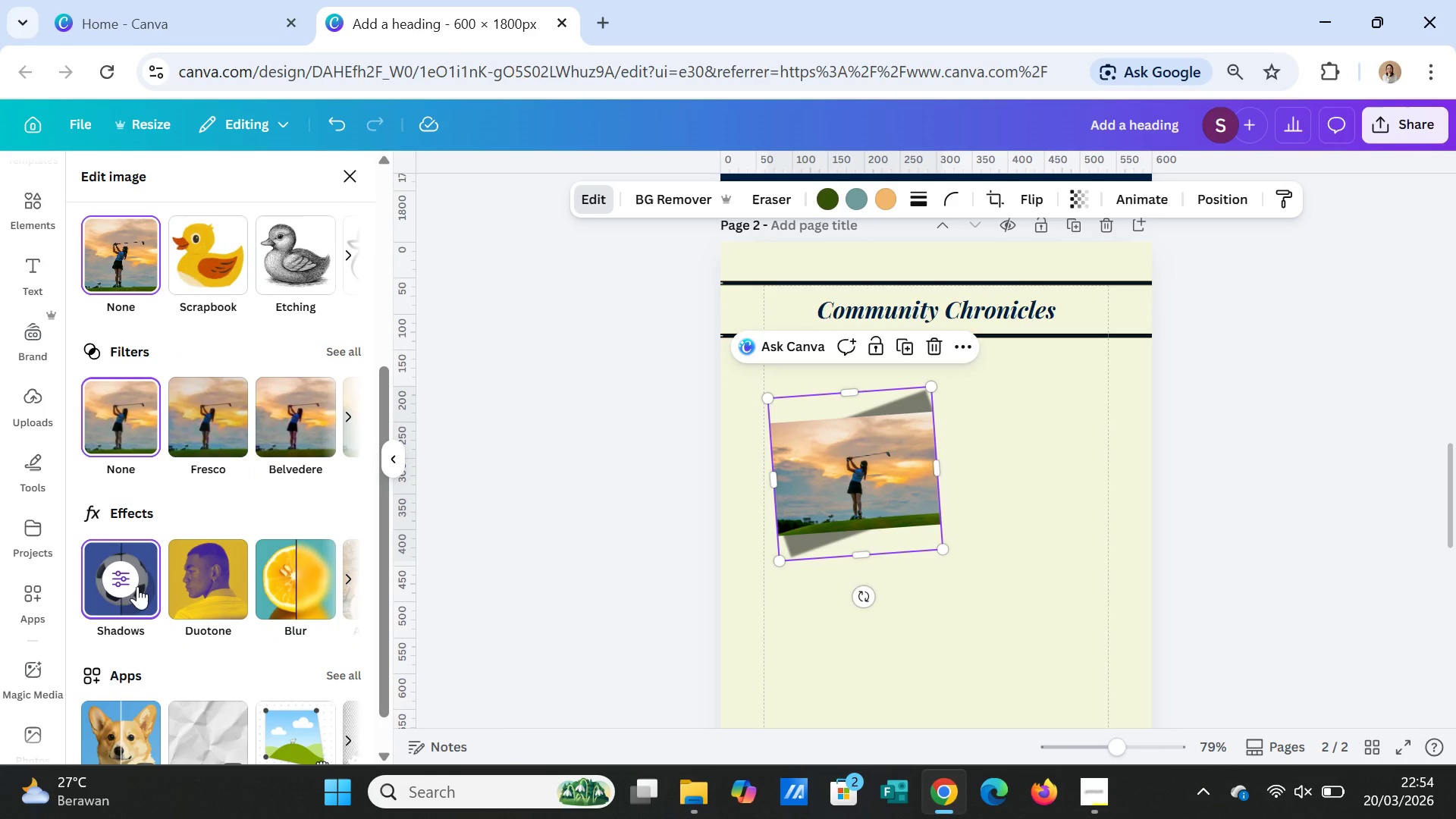 
left_click([137, 586])
 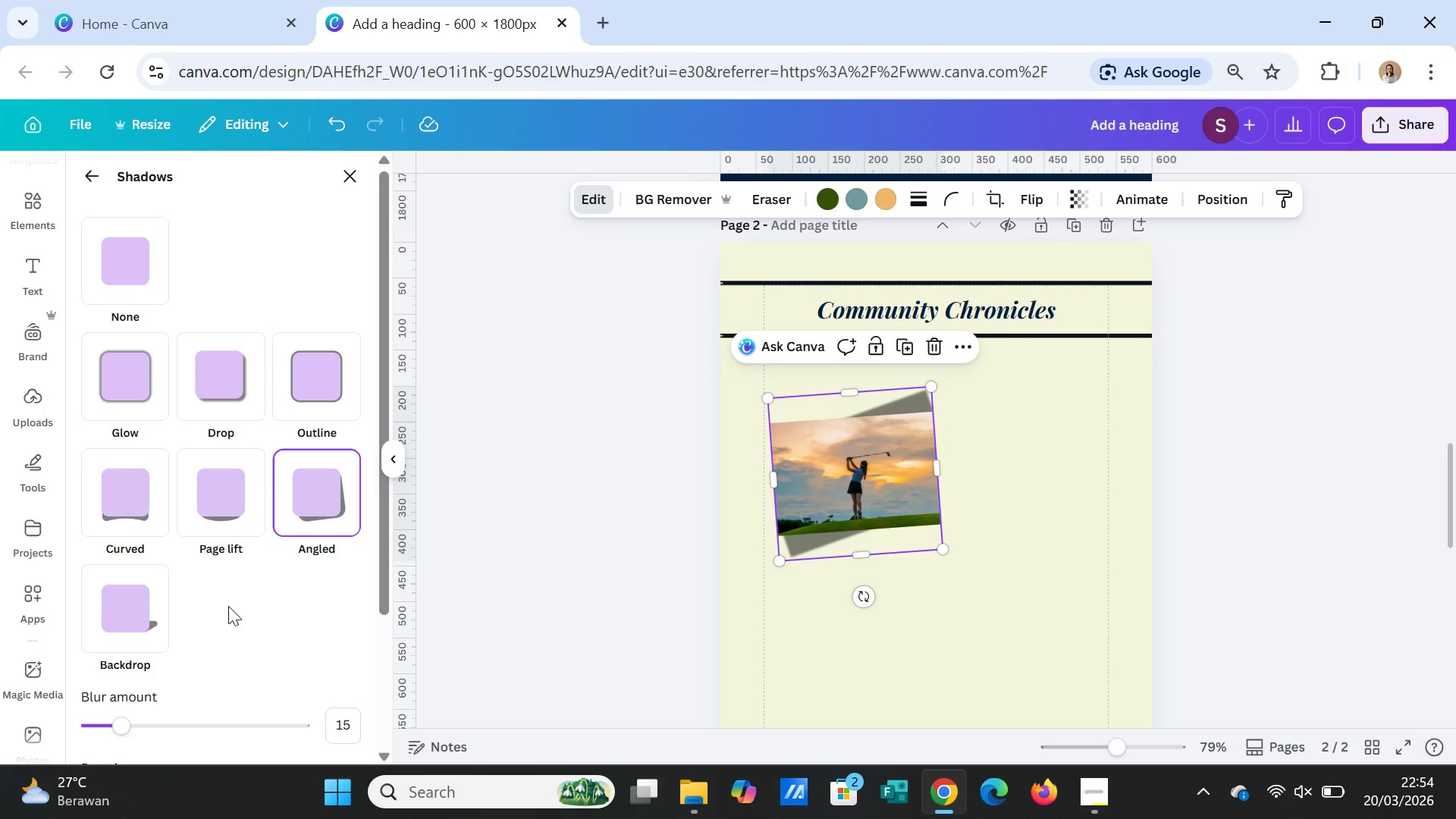 
scroll: coordinate [183, 617], scroll_direction: down, amount: 4.0
 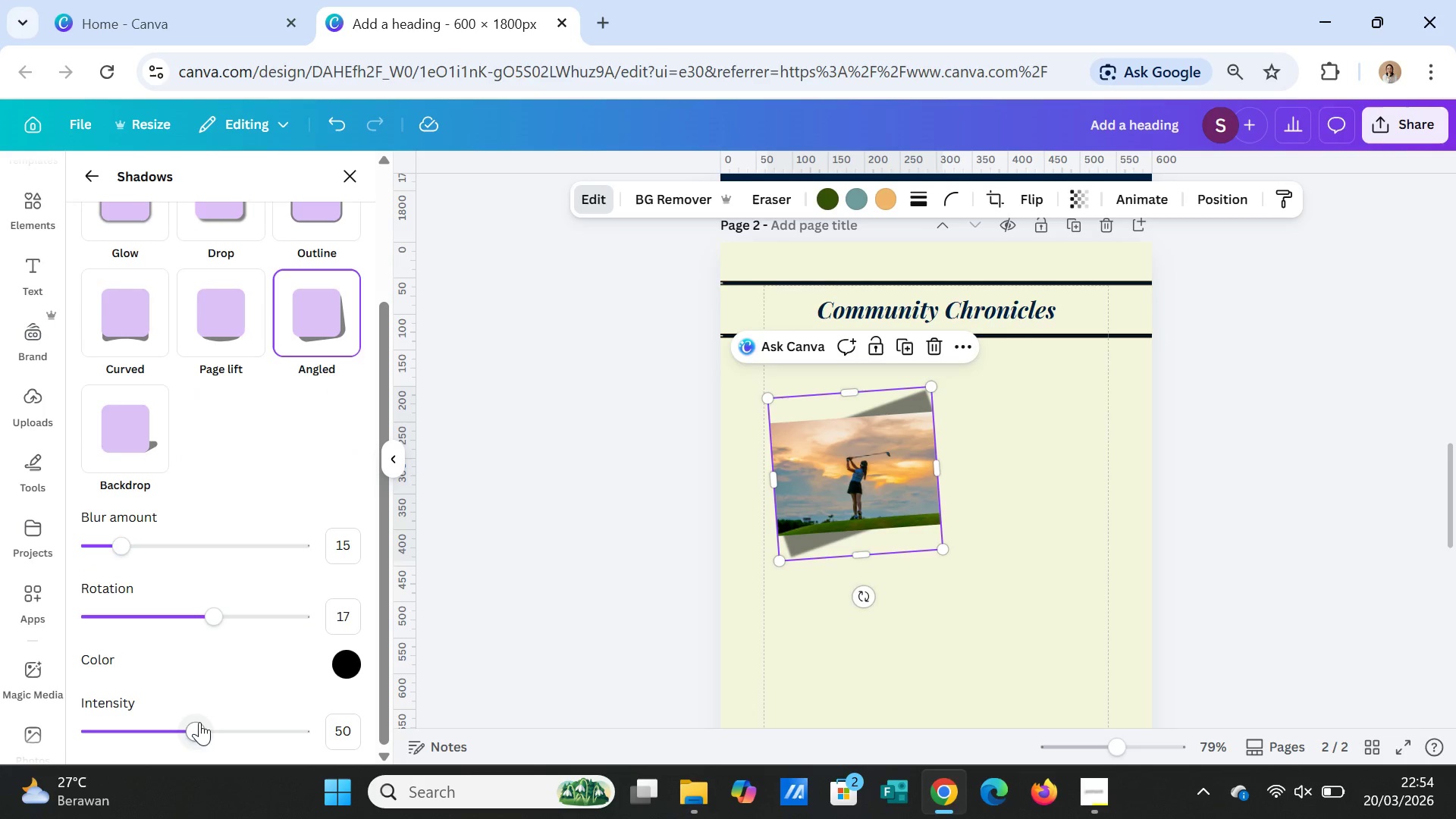 
left_click_drag(start_coordinate=[199, 723], to_coordinate=[187, 722])
 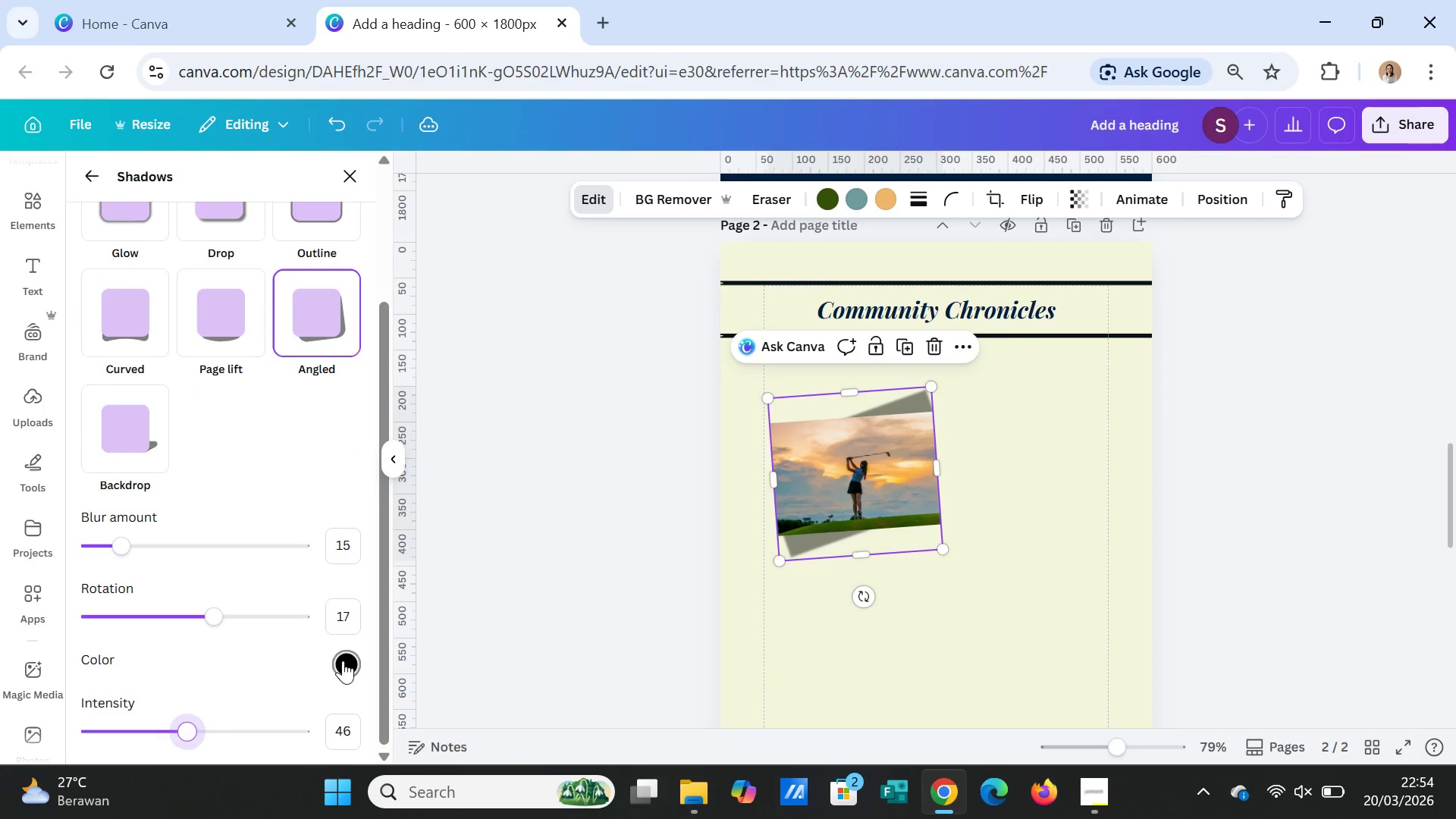 
left_click([343, 661])
 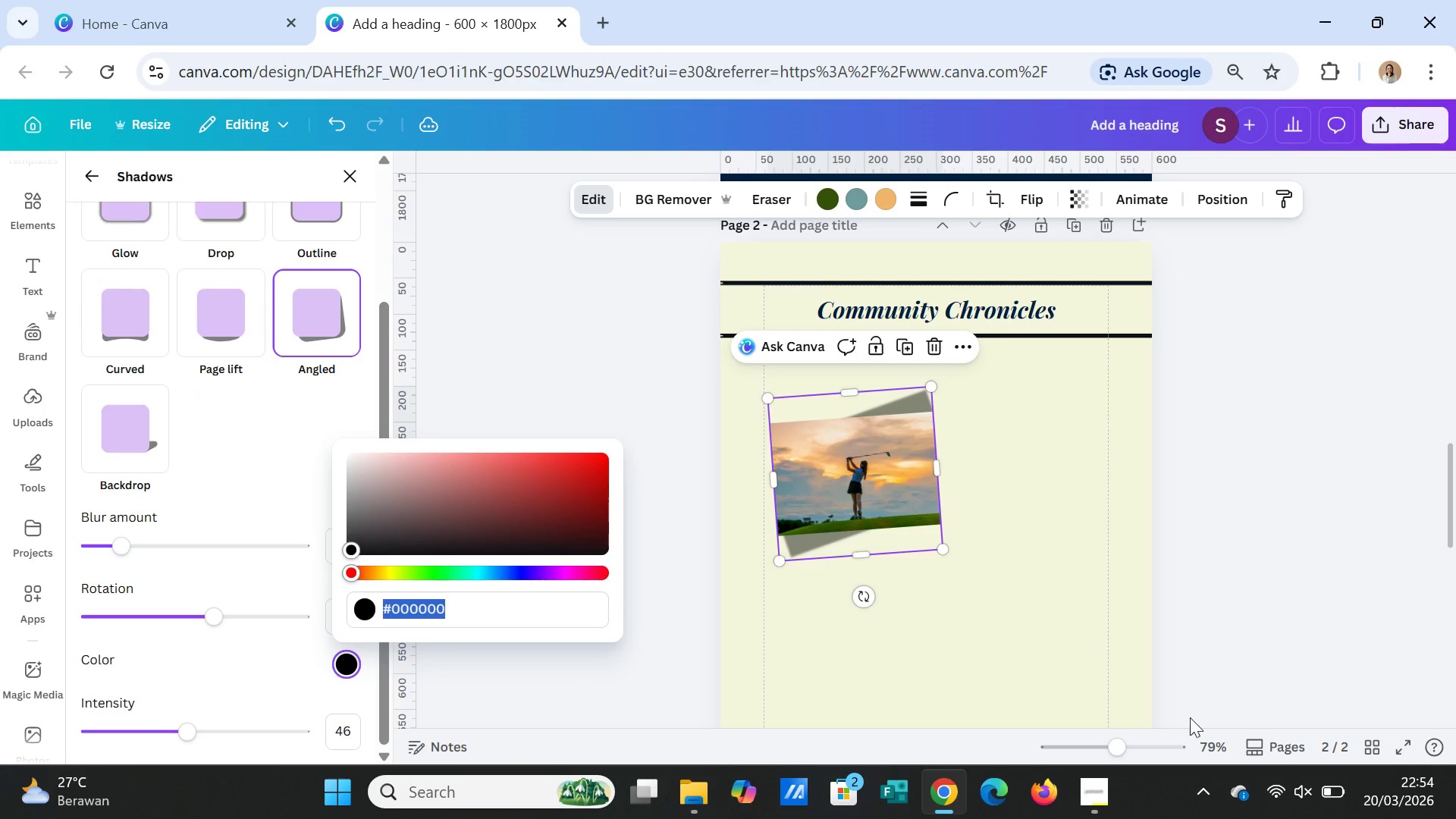 
left_click([1109, 788])